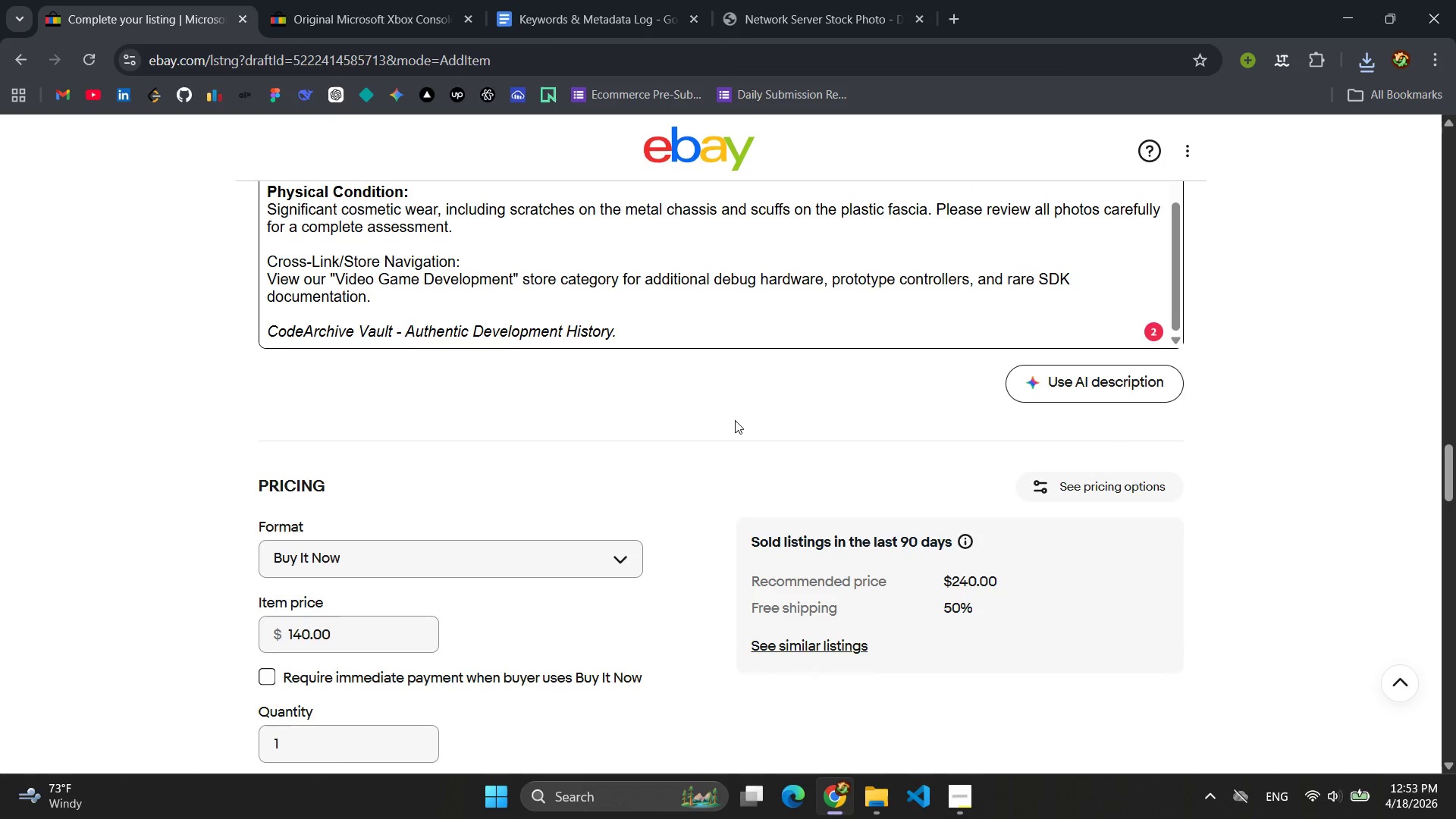 
scroll: coordinate [735, 420], scroll_direction: down, amount: 31.0
 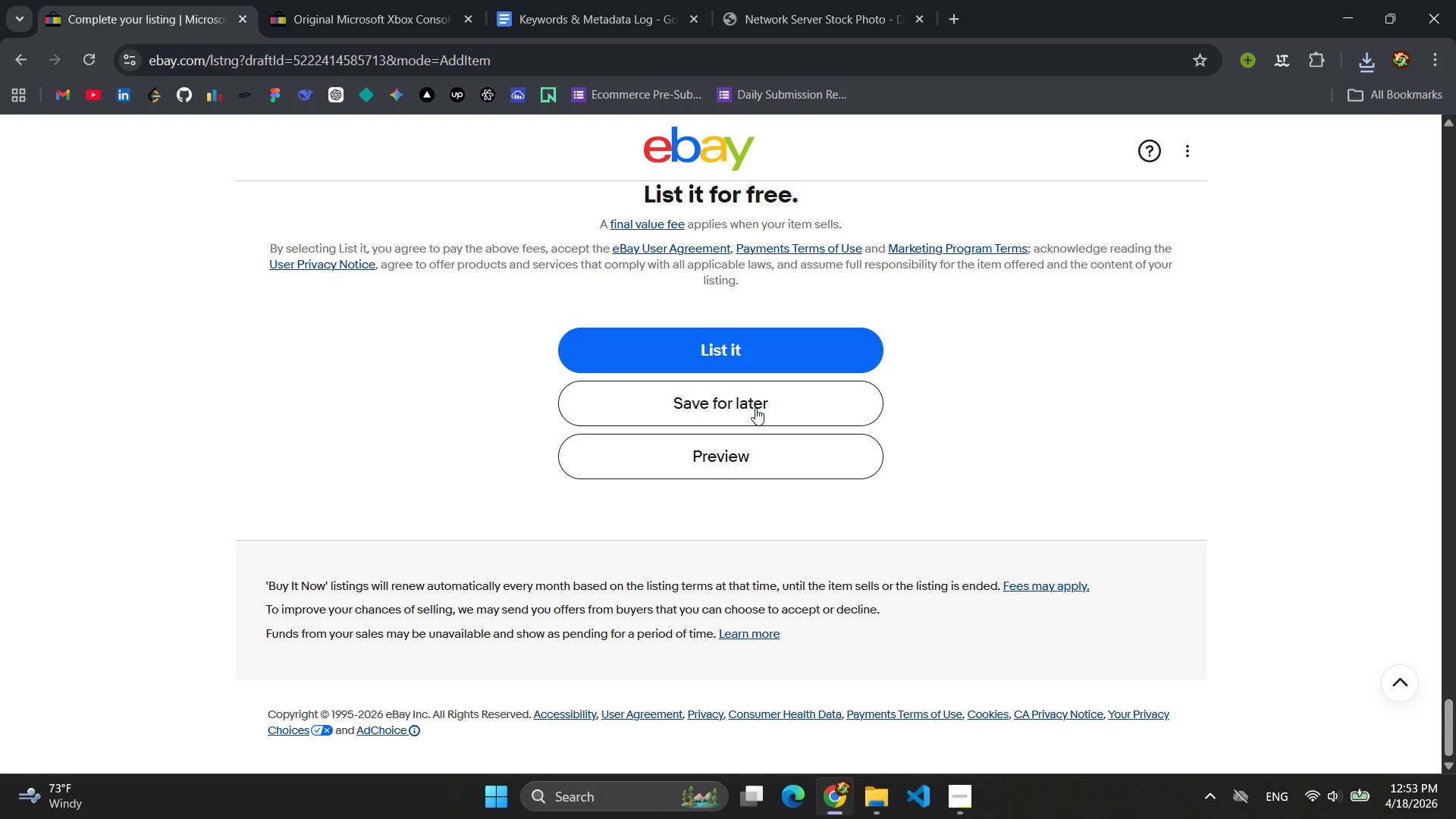 
left_click([753, 457])
 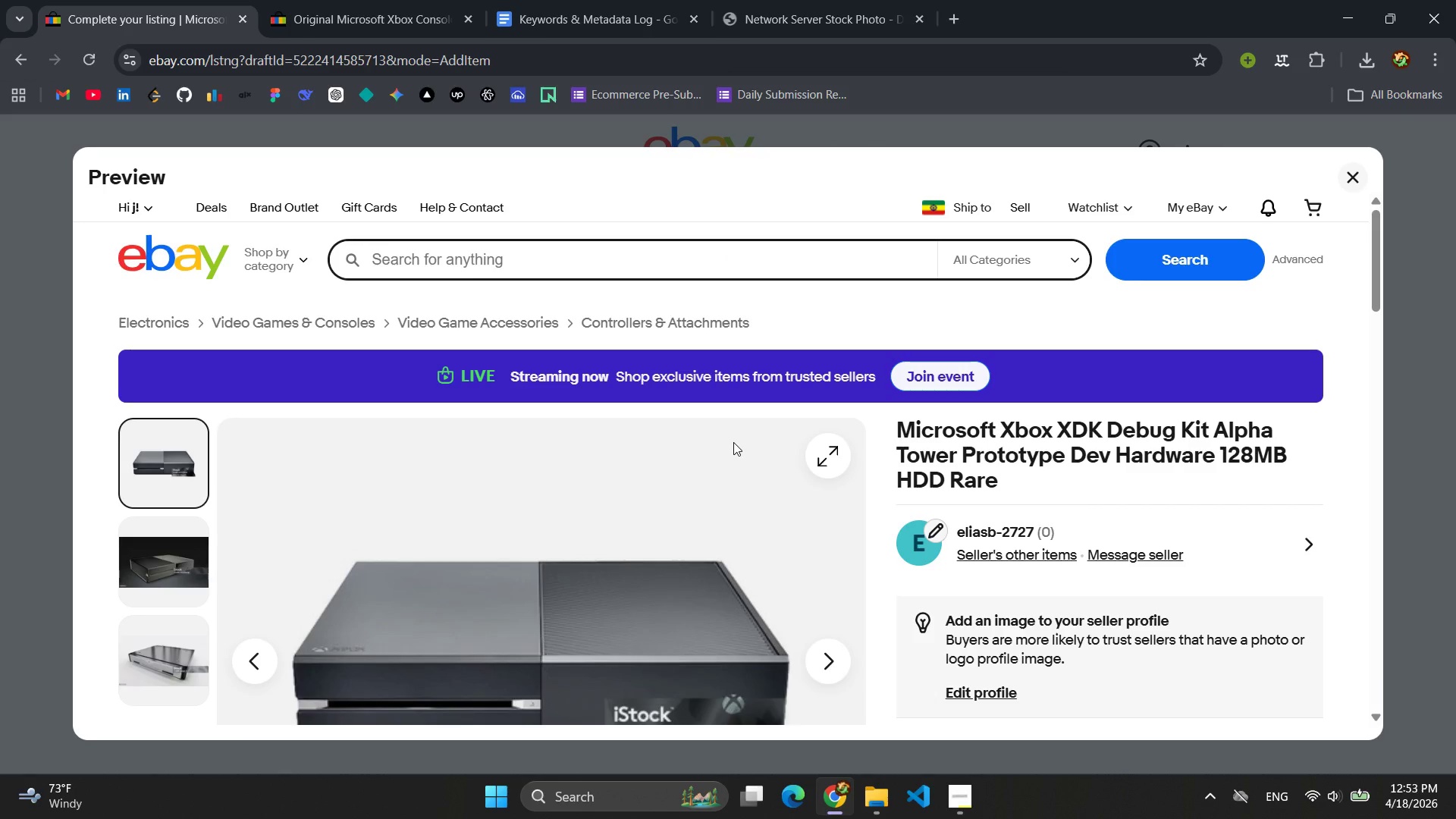 
wait(19.41)
 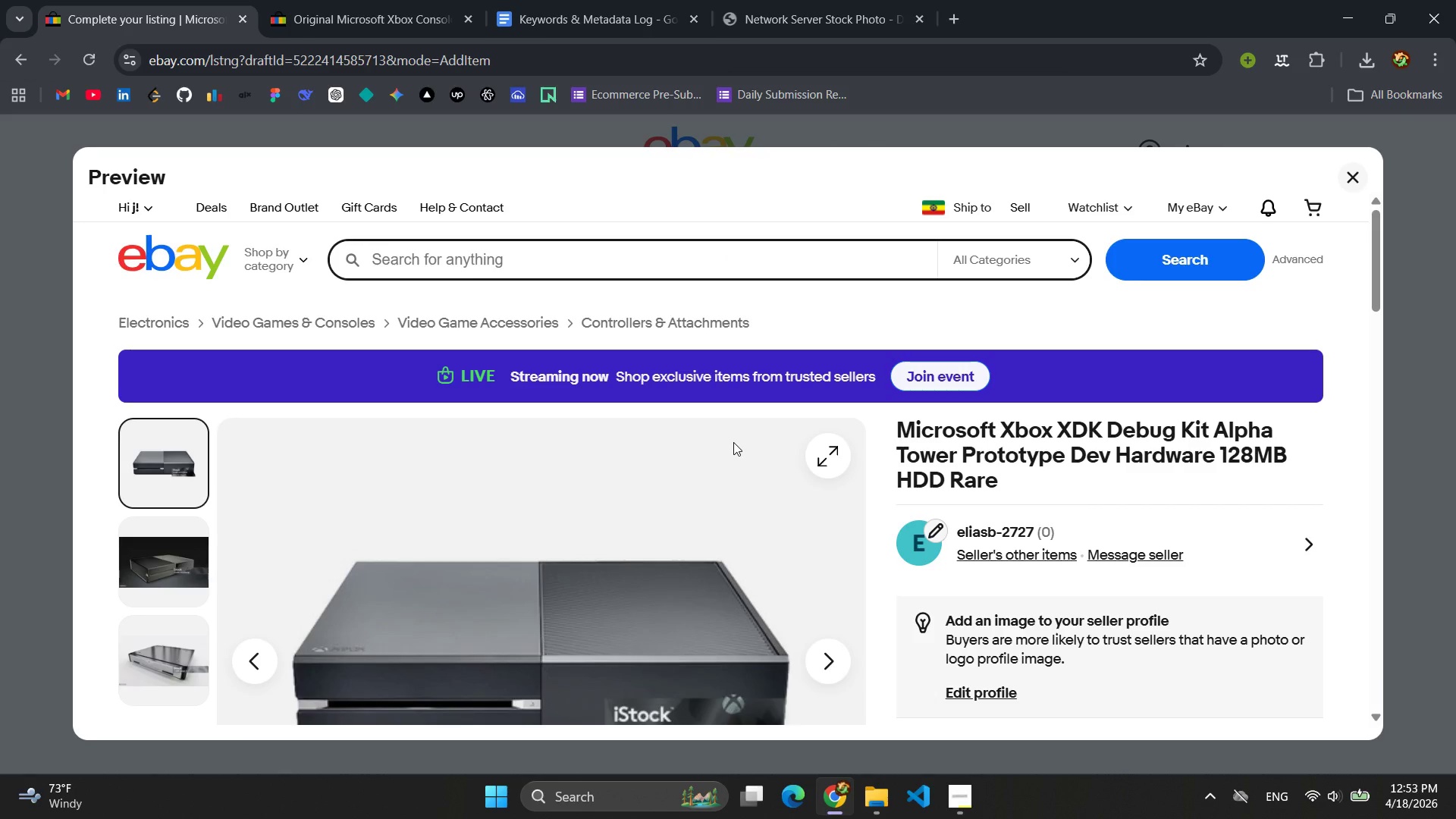 
scroll: coordinate [733, 442], scroll_direction: down, amount: 6.0
 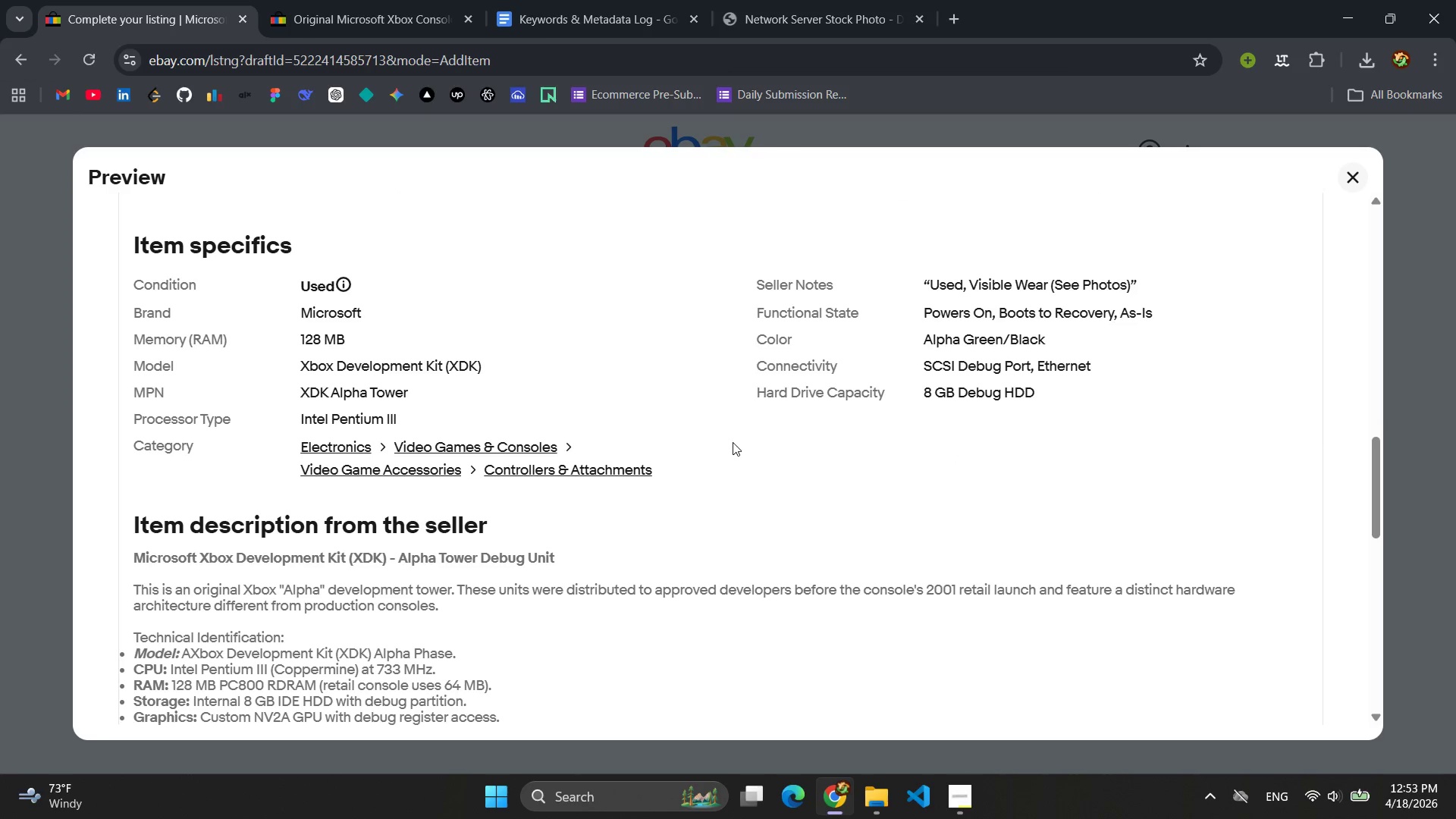 
wait(5.67)
 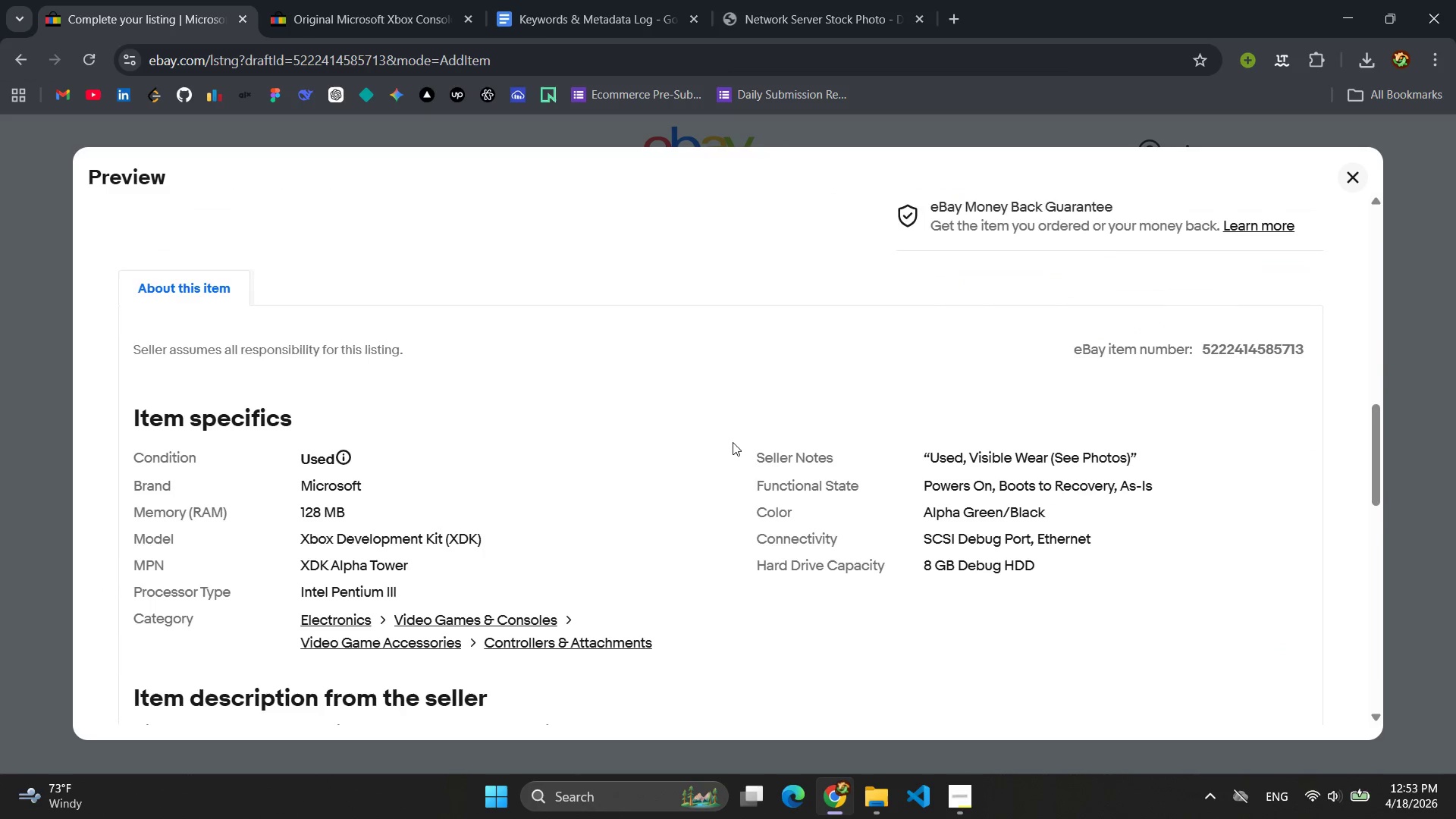 
key(Meta+Shift+S)
 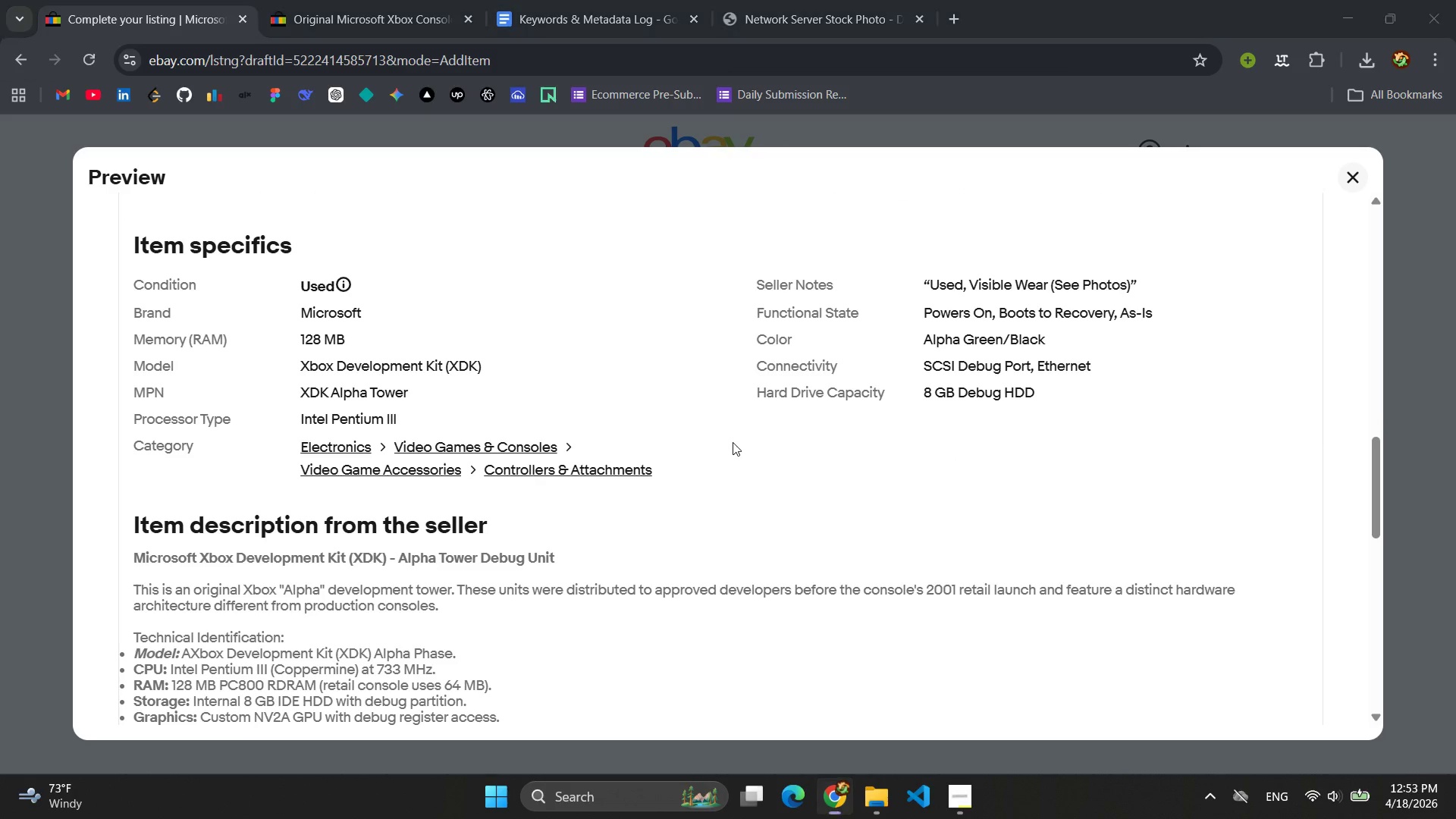 
key(Meta+Shift+ShiftLeft)
 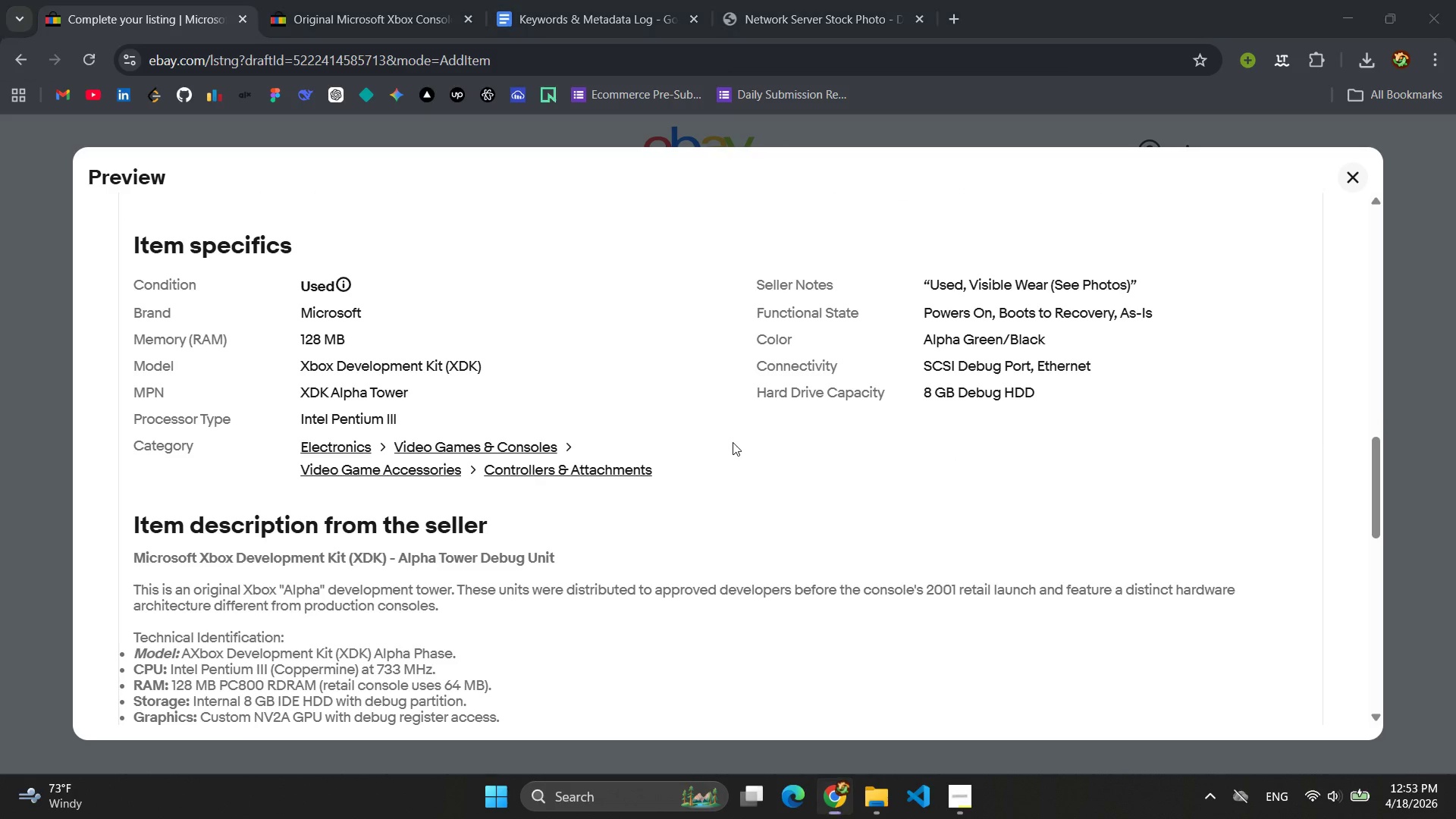 
key(Meta+MetaLeft)
 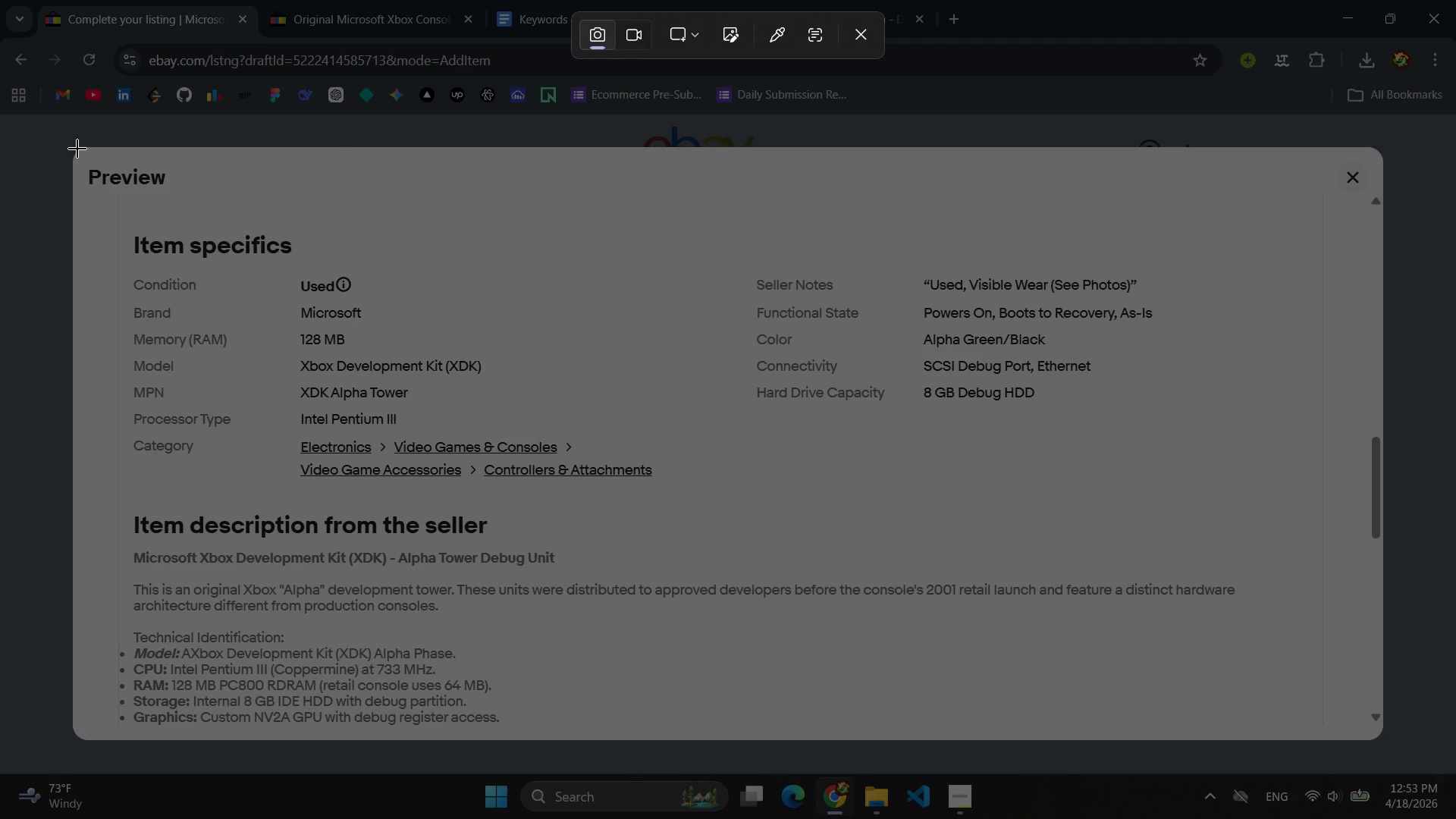 
left_click_drag(start_coordinate=[79, 154], to_coordinate=[1378, 507])
 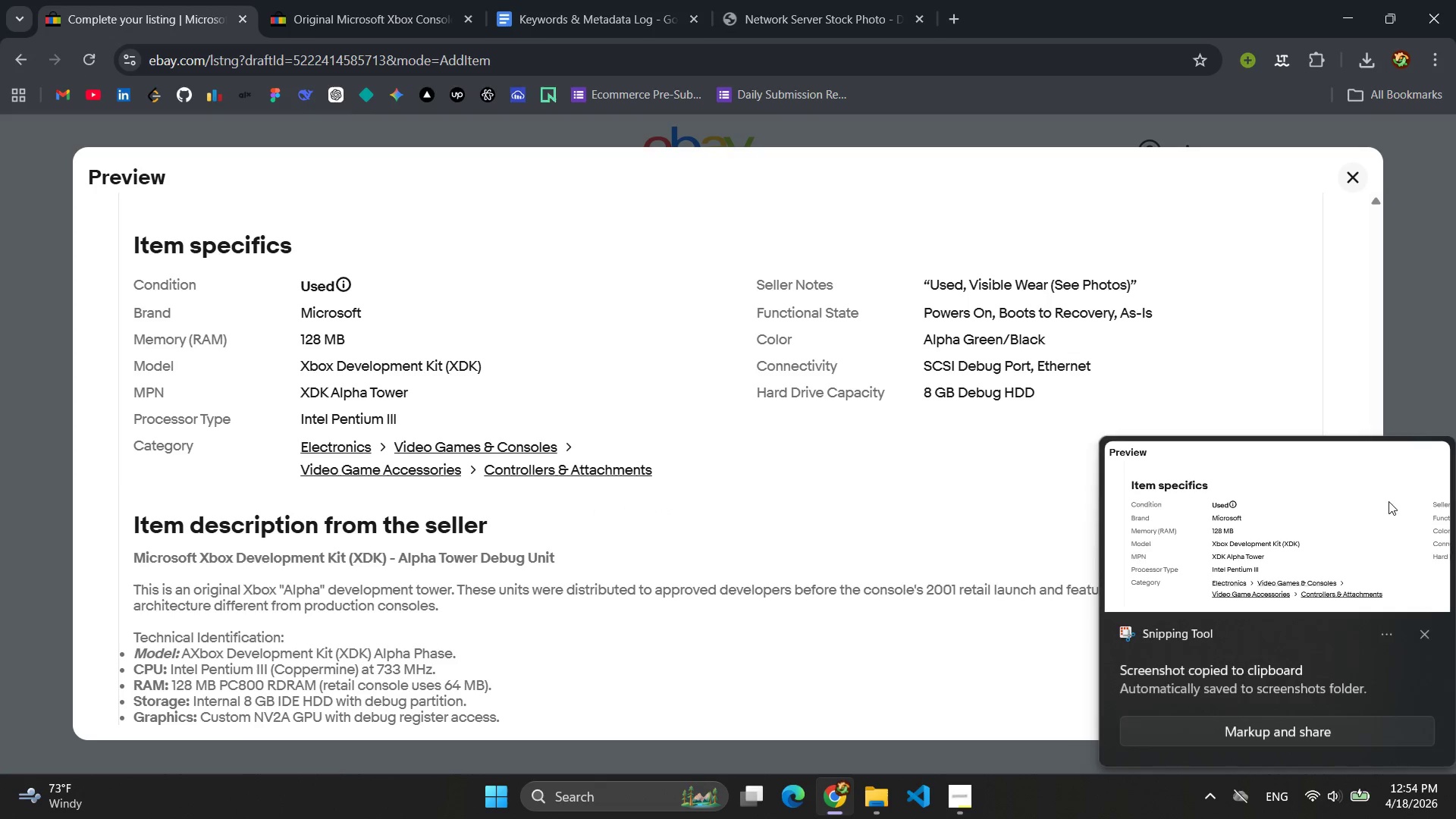 
right_click([724, 525])
 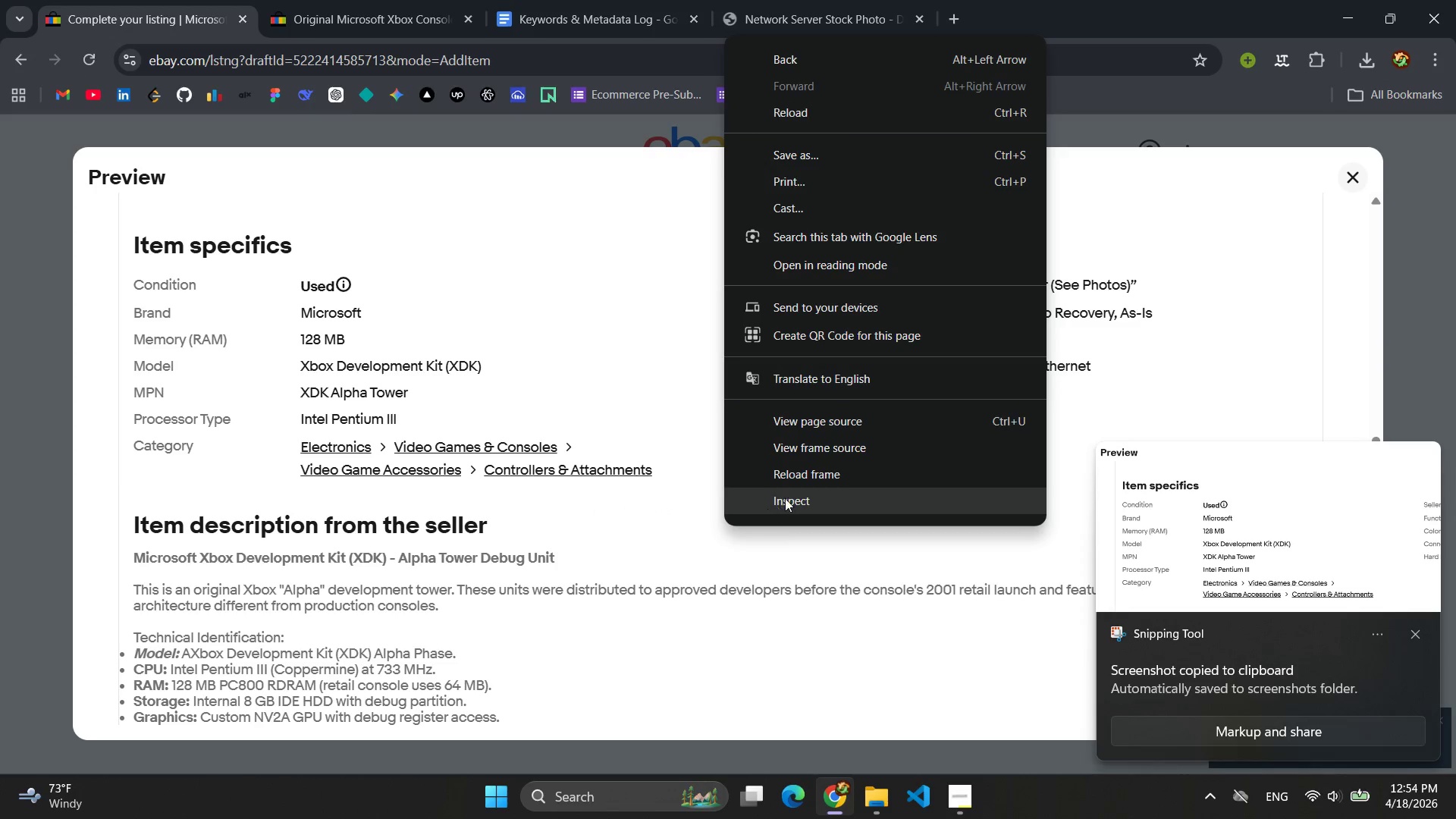 
left_click([786, 497])
 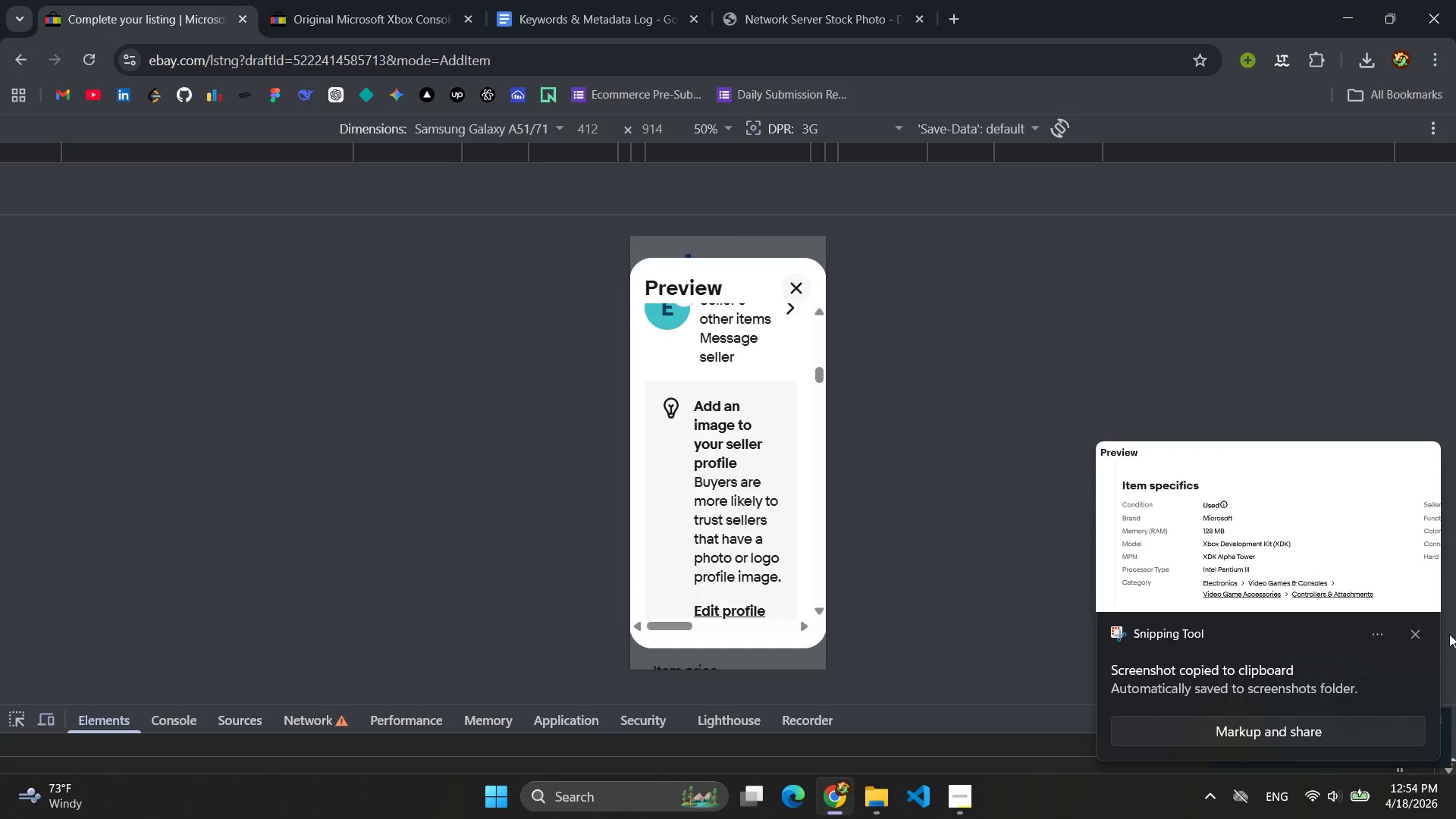 
left_click([1416, 633])
 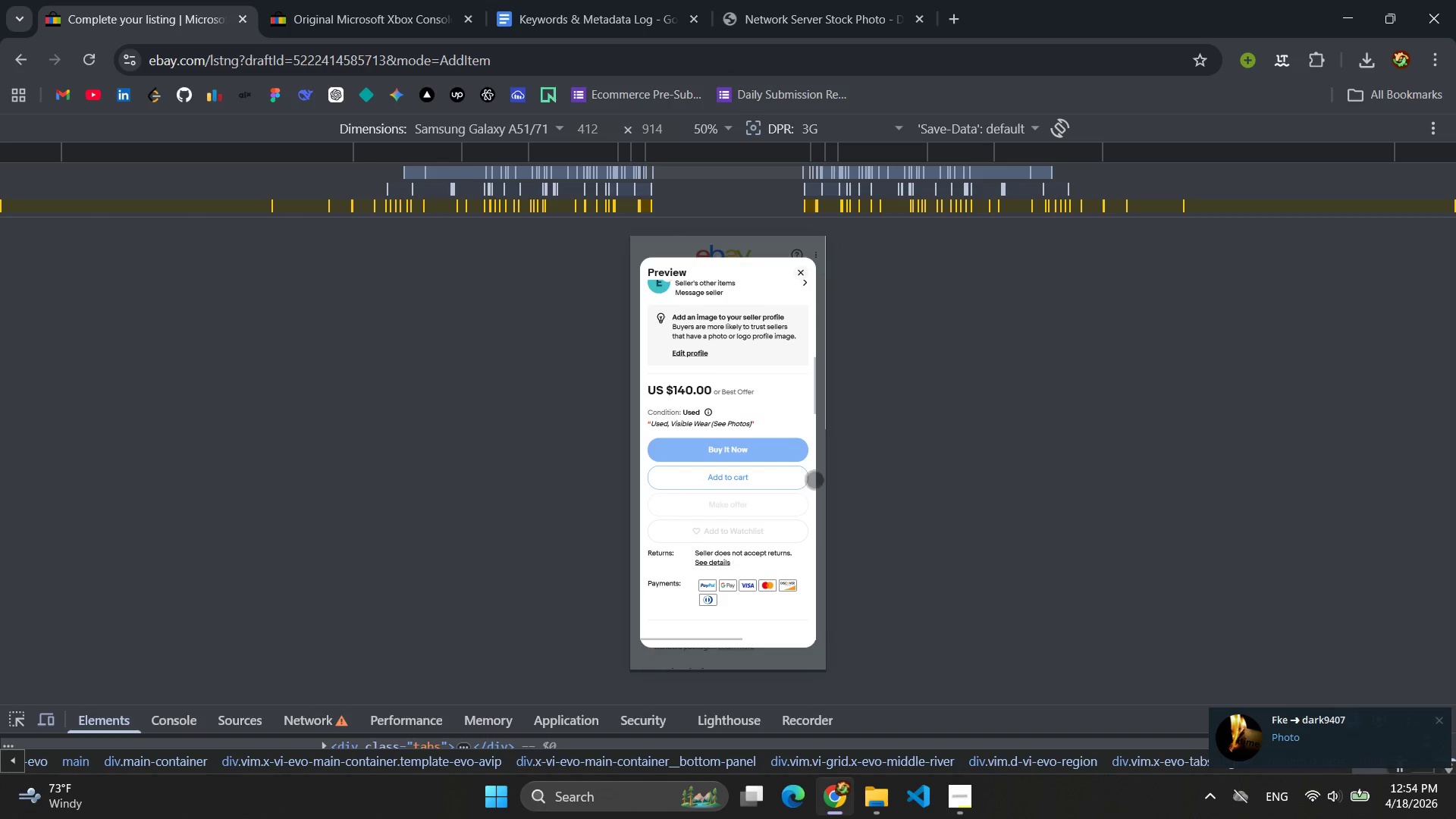 
scroll: coordinate [750, 479], scroll_direction: down, amount: 9.0
 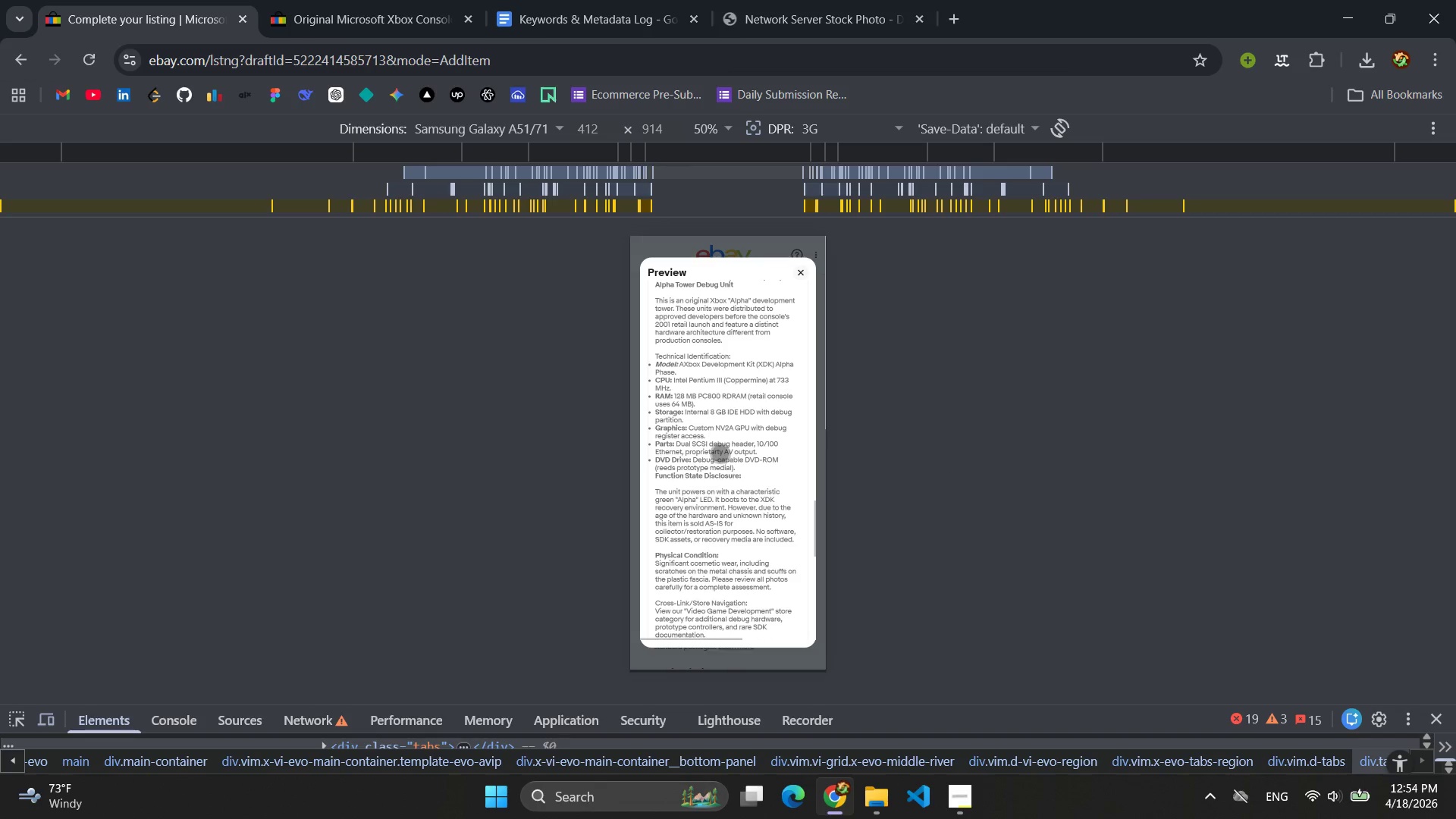 
wait(11.98)
 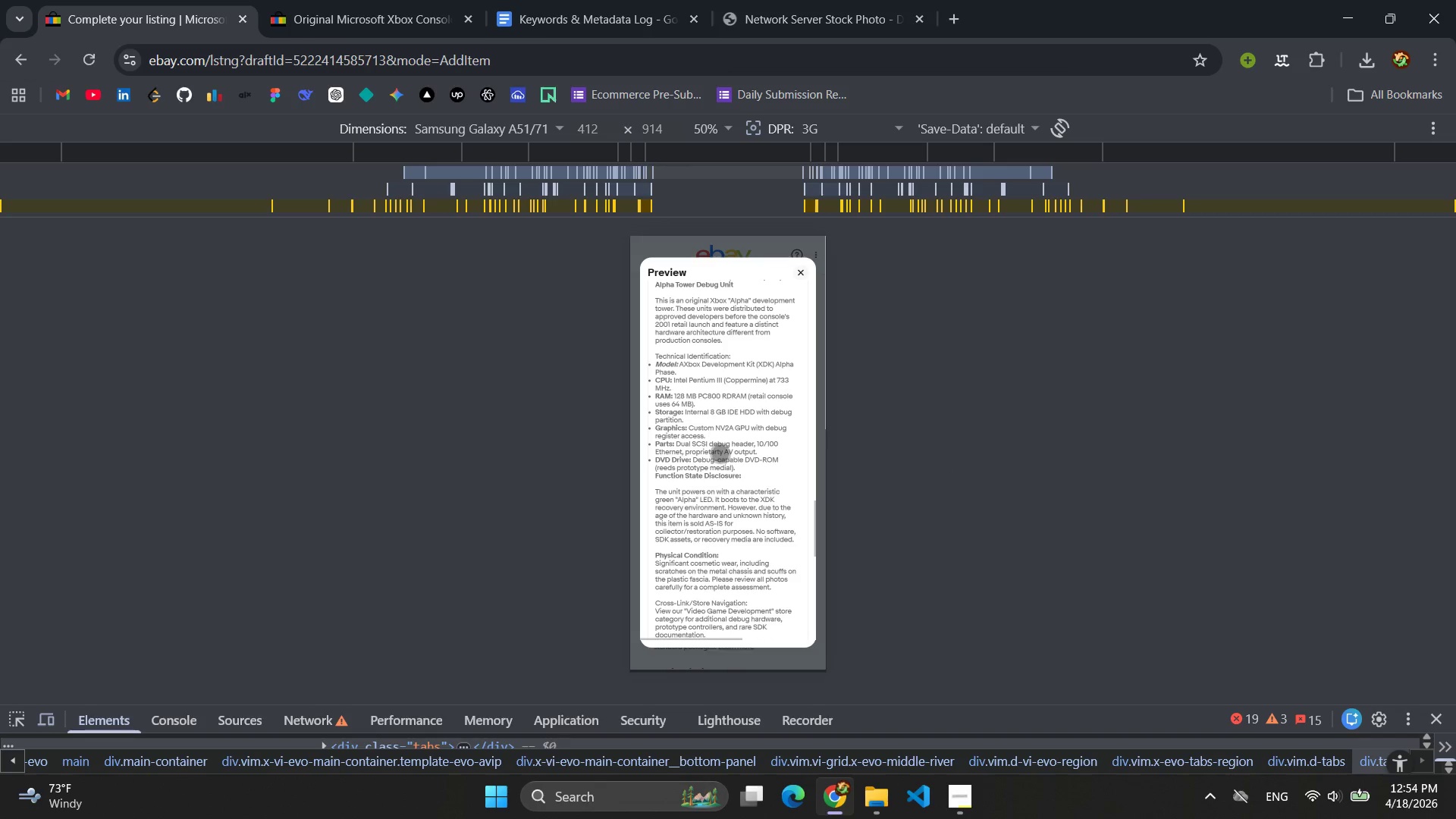 
key(Meta+Shift+S)
 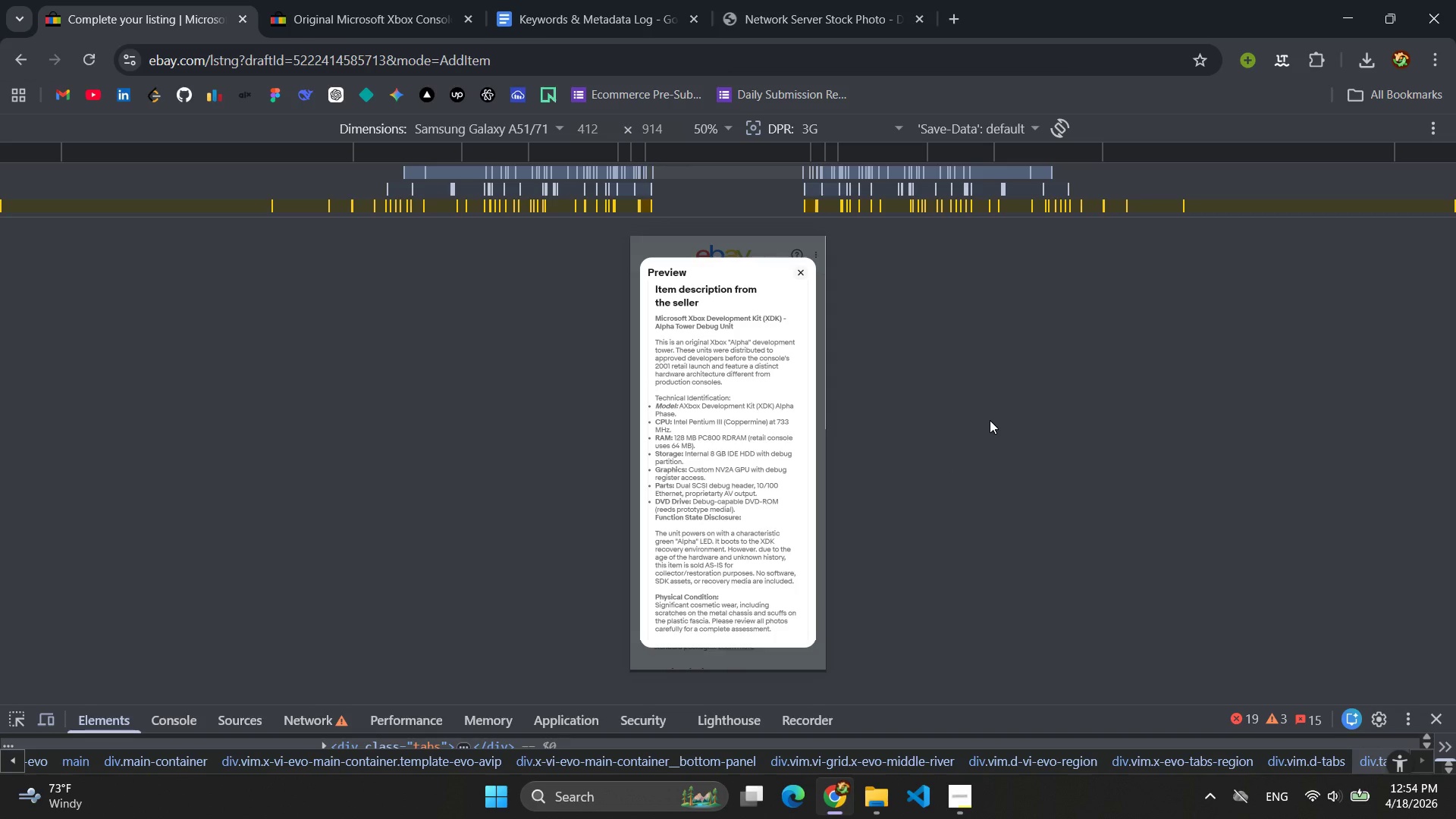 
key(Meta+MetaLeft)
 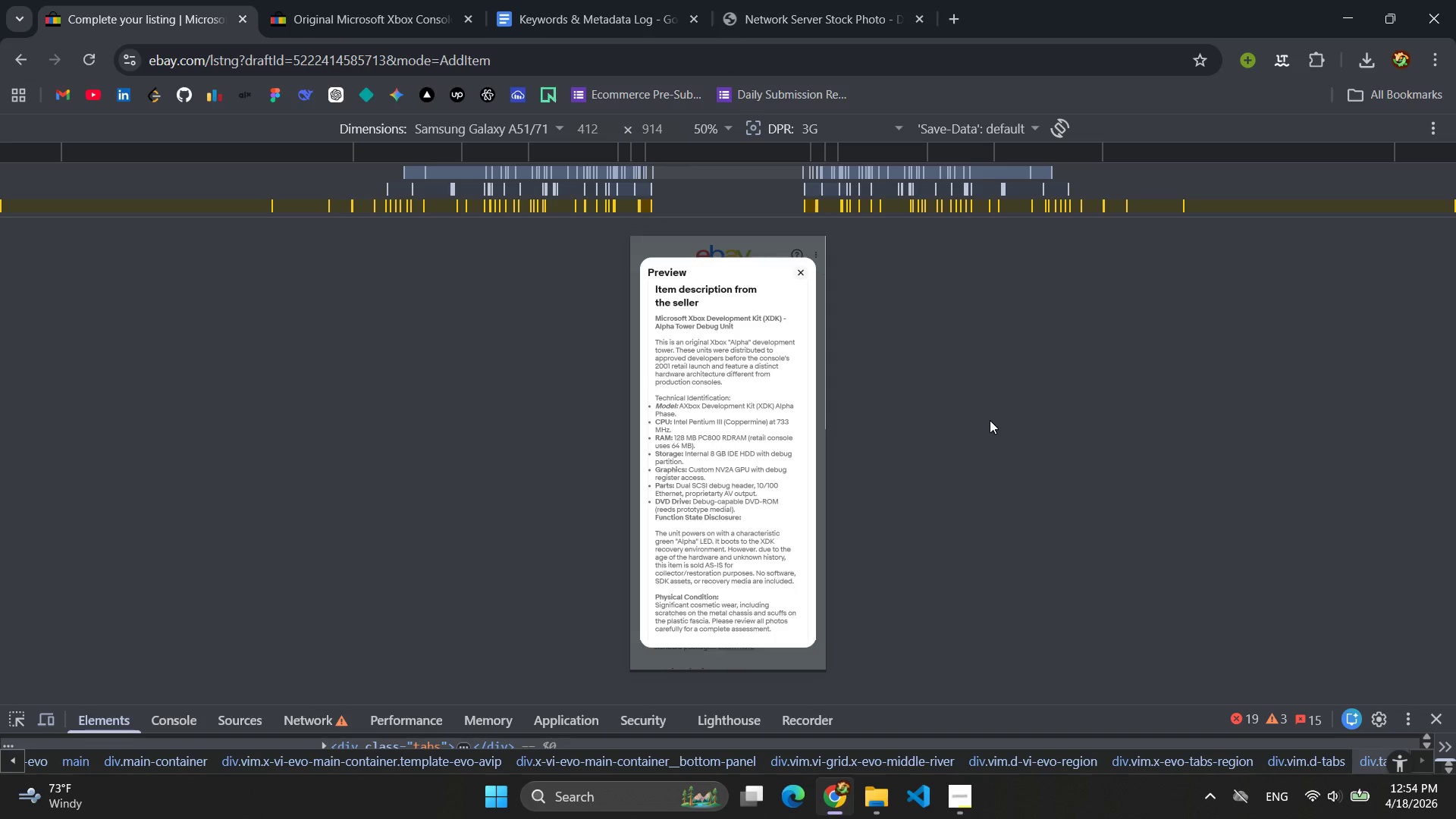 
key(Meta+Shift+ShiftLeft)
 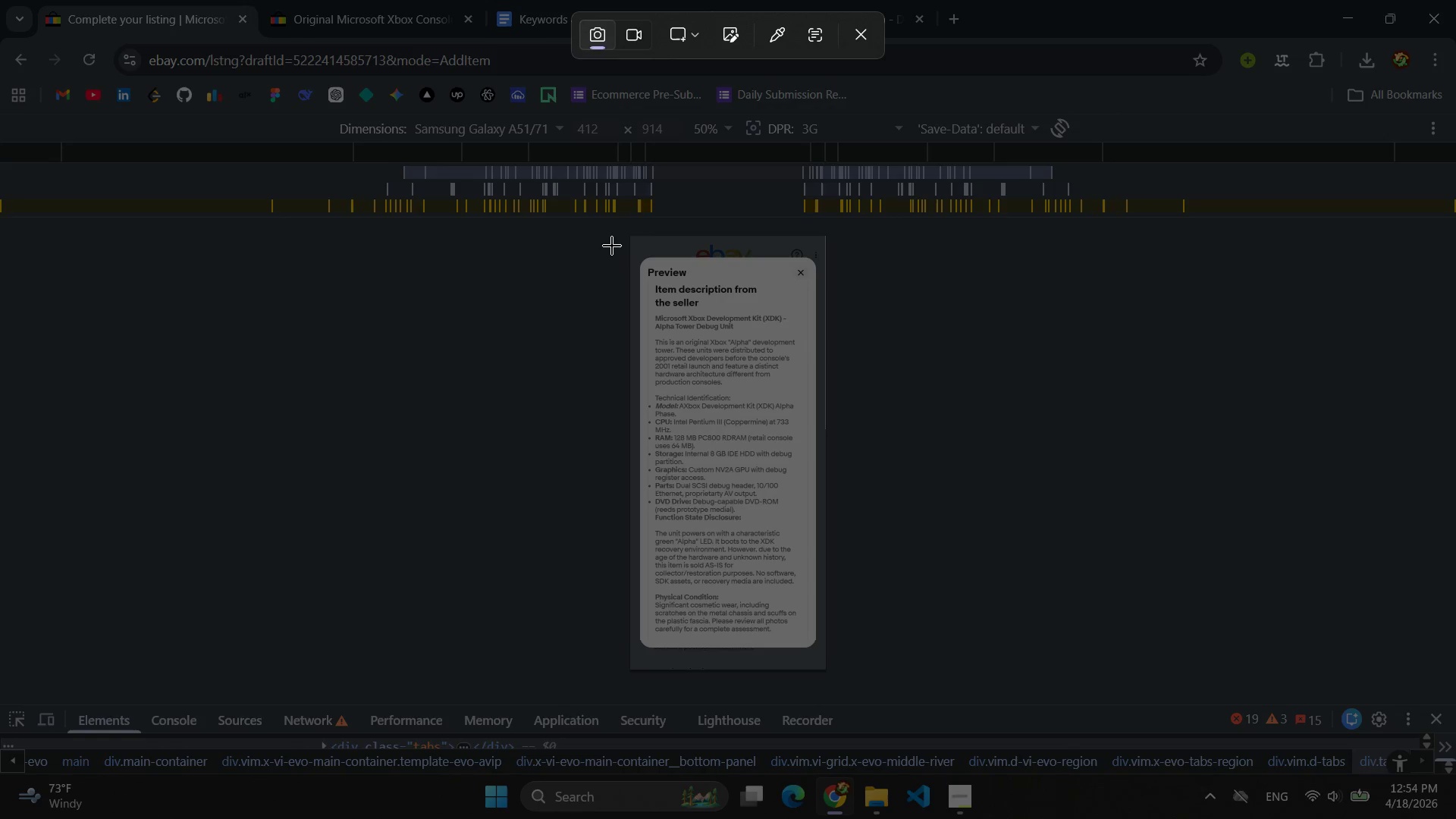 
left_click_drag(start_coordinate=[632, 234], to_coordinate=[827, 672])
 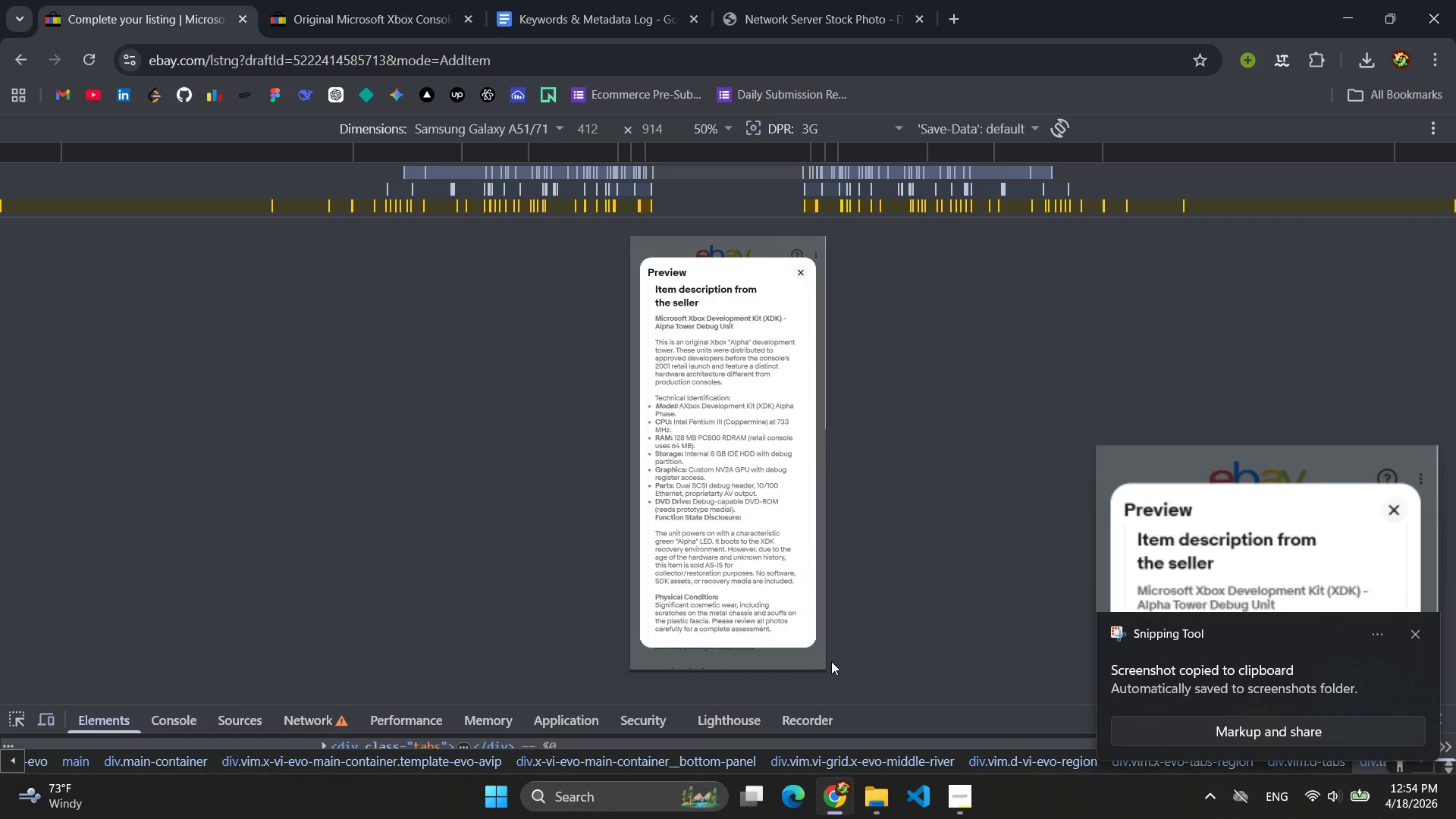 
left_click([910, 673])
 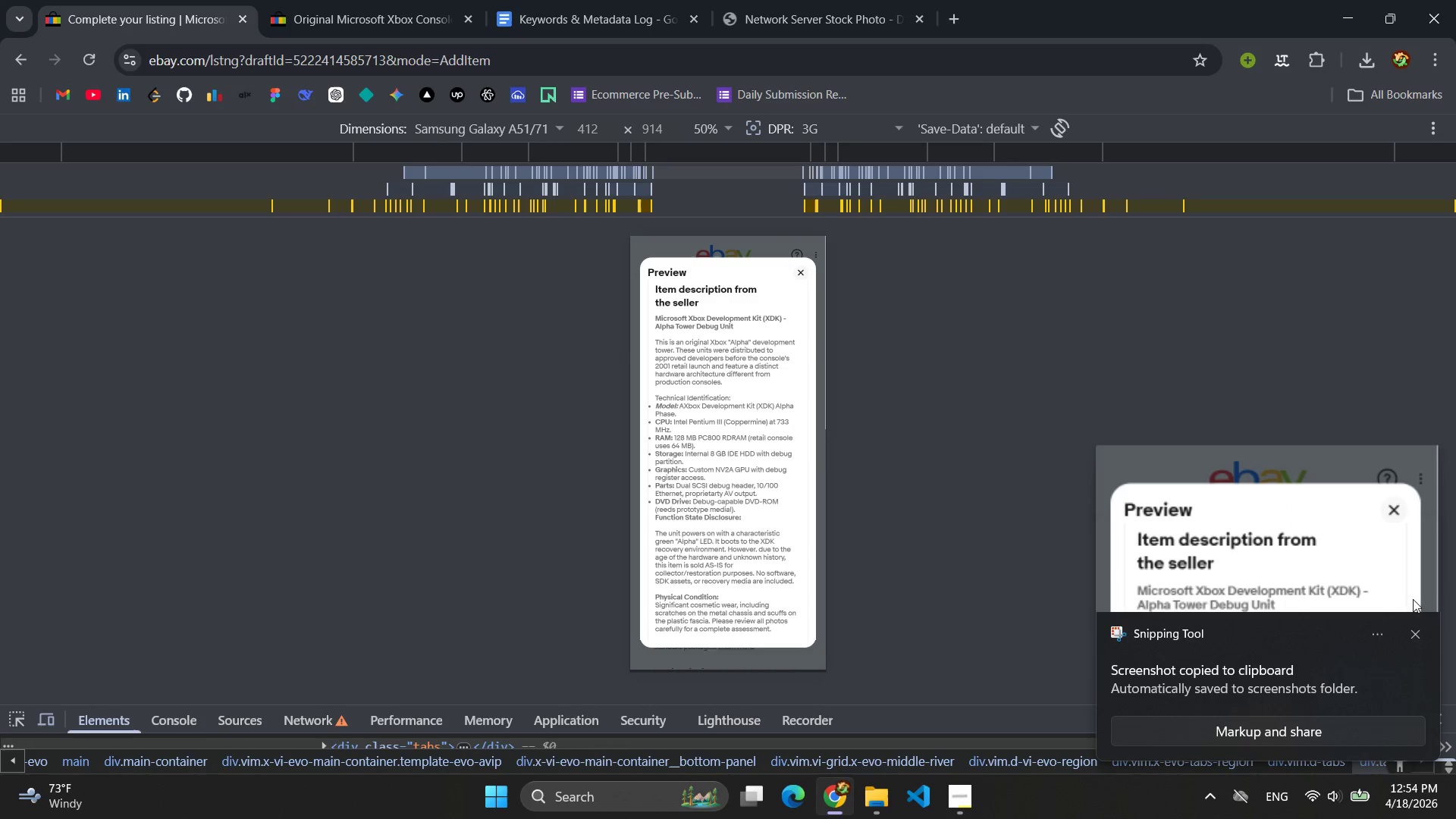 
left_click([1414, 629])
 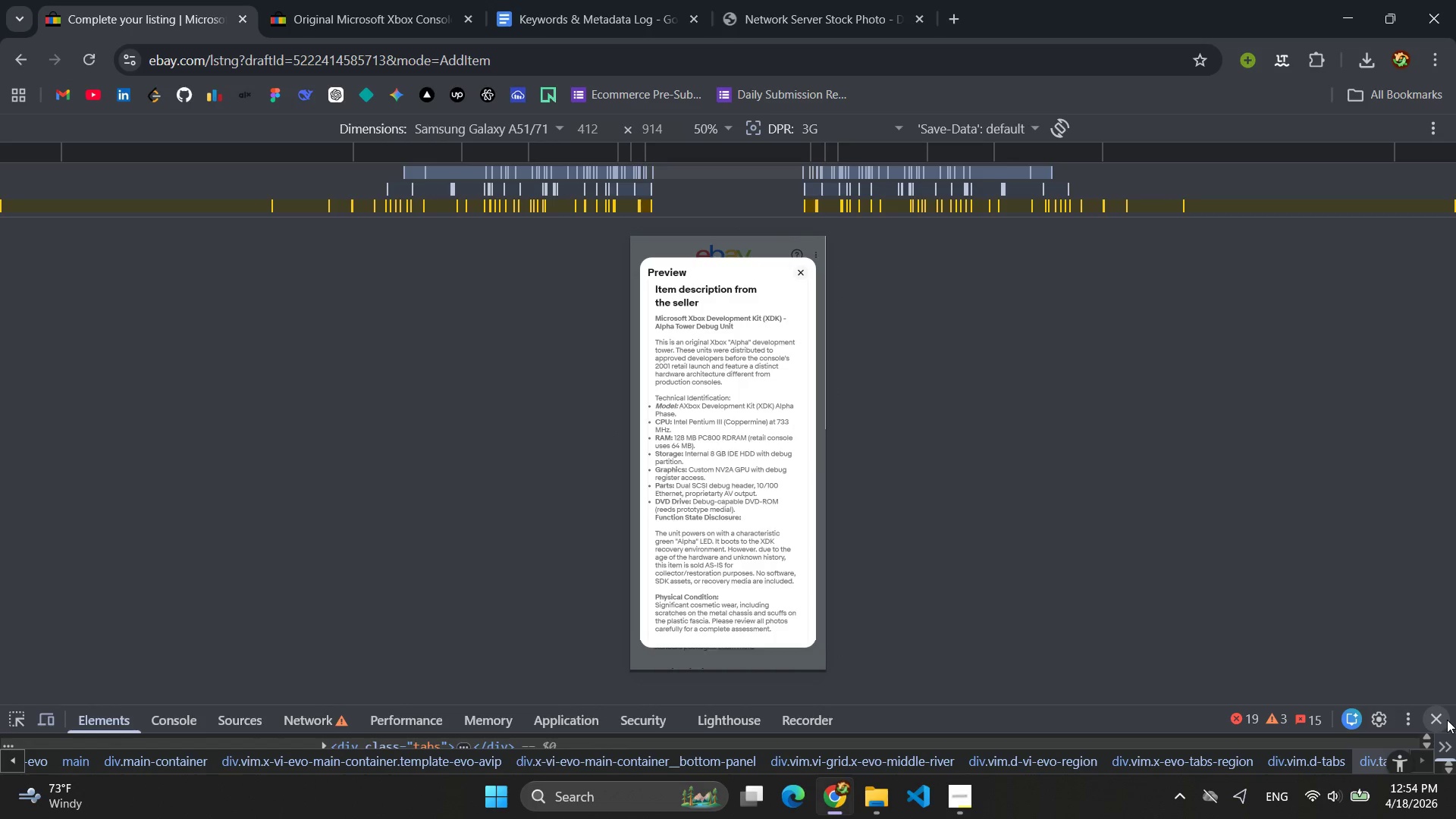 
left_click([1447, 720])
 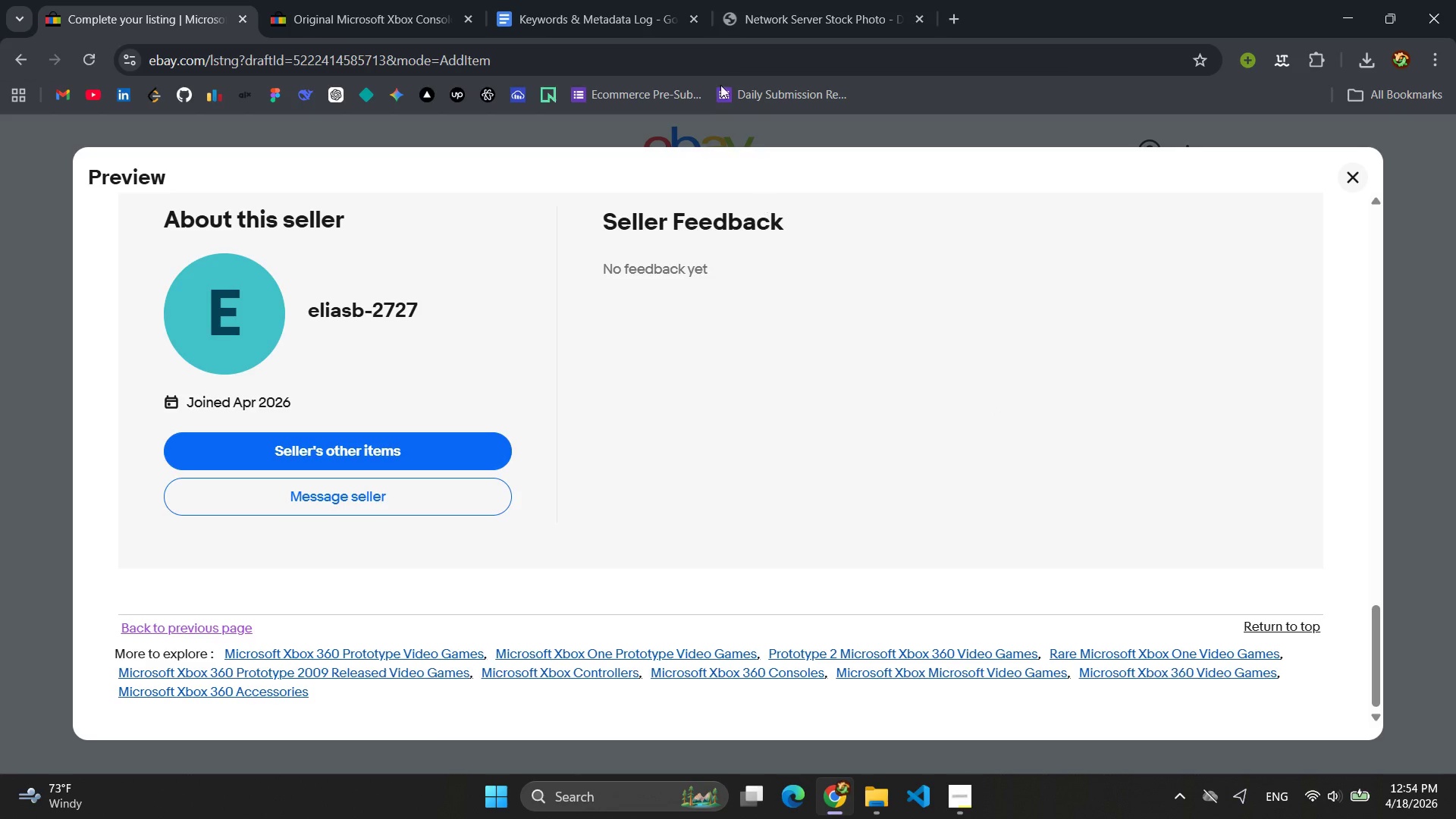 
left_click([572, 0])
 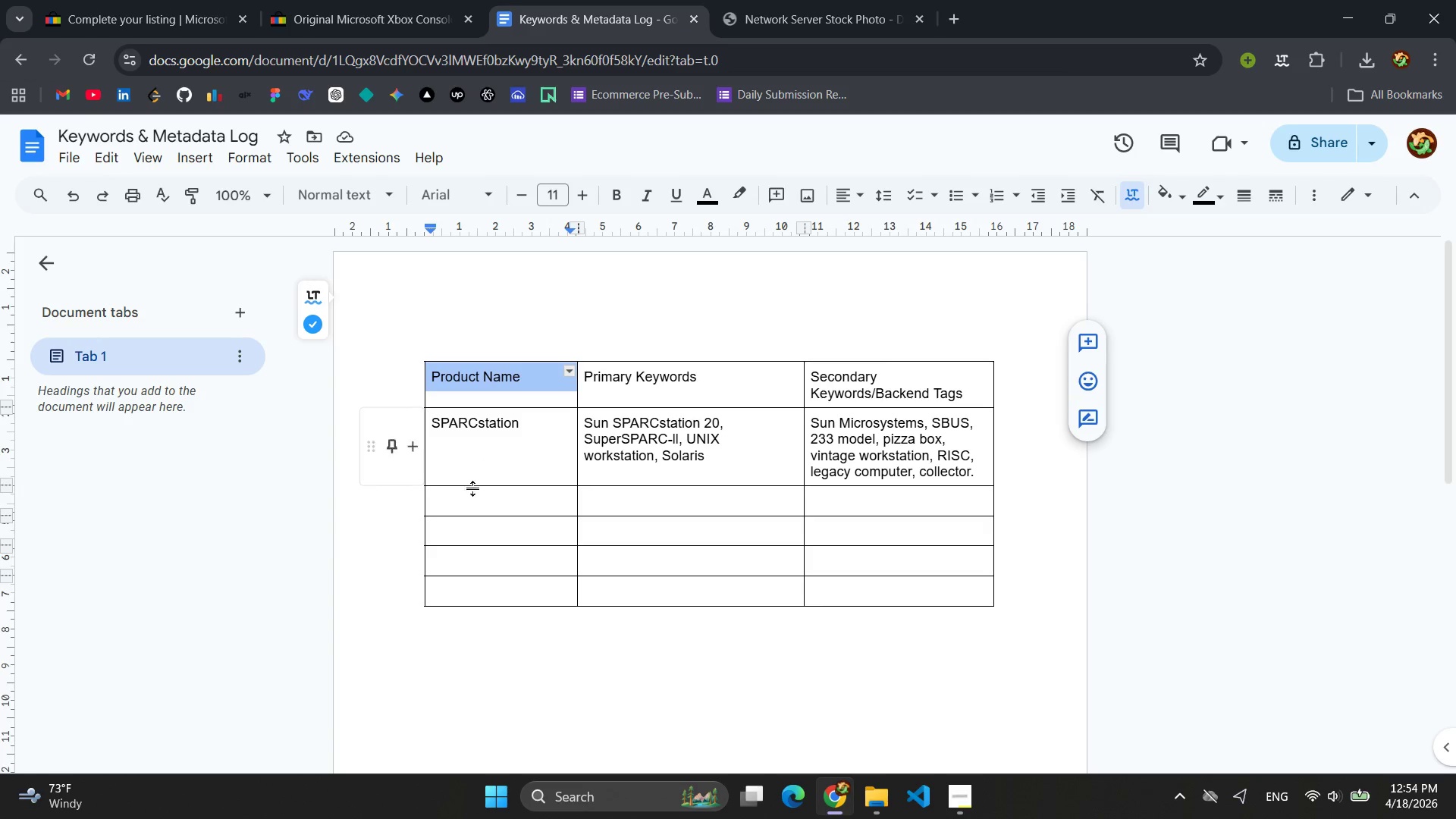 
left_click([473, 500])
 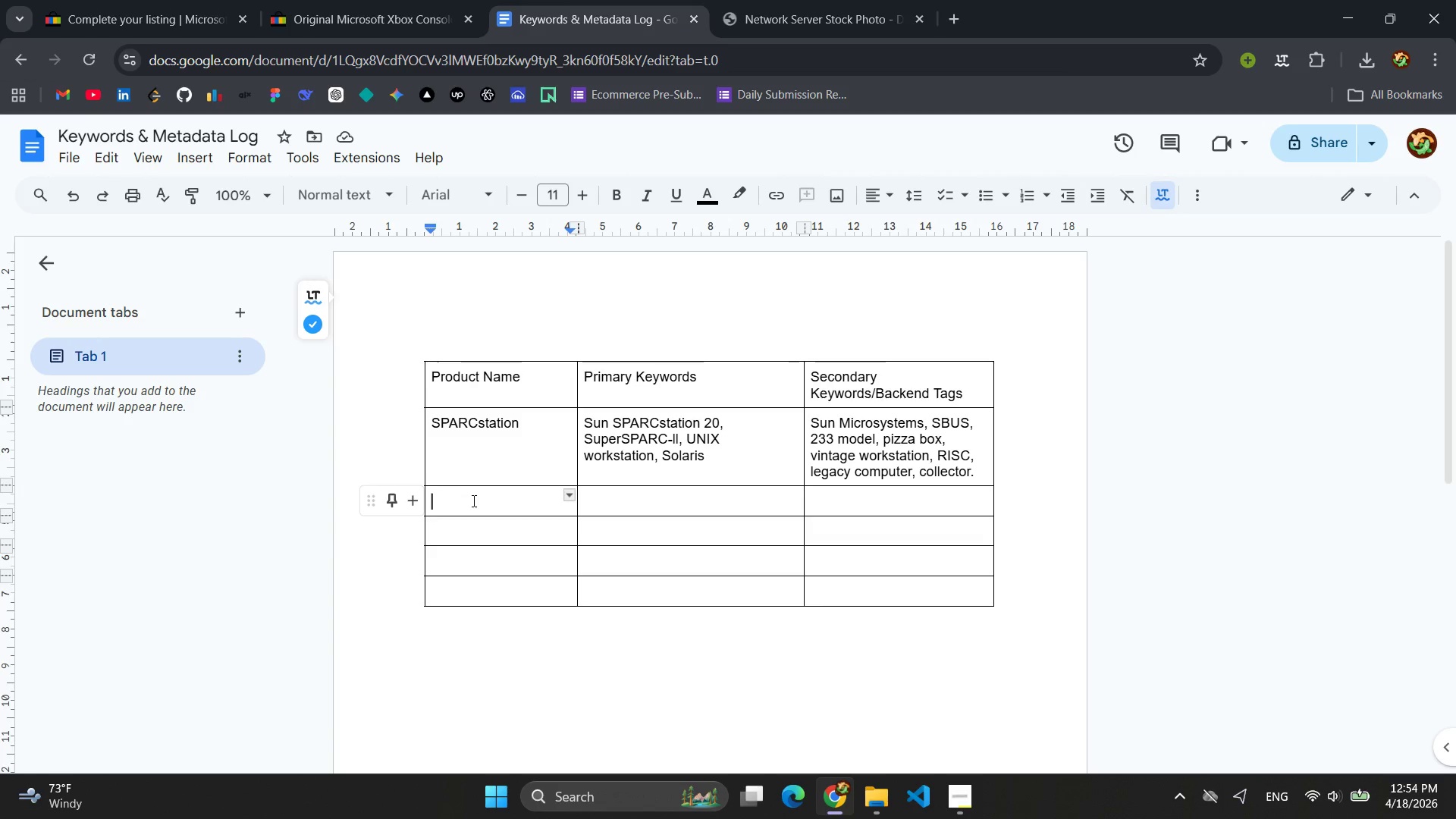 
type(Xbox XDK)
 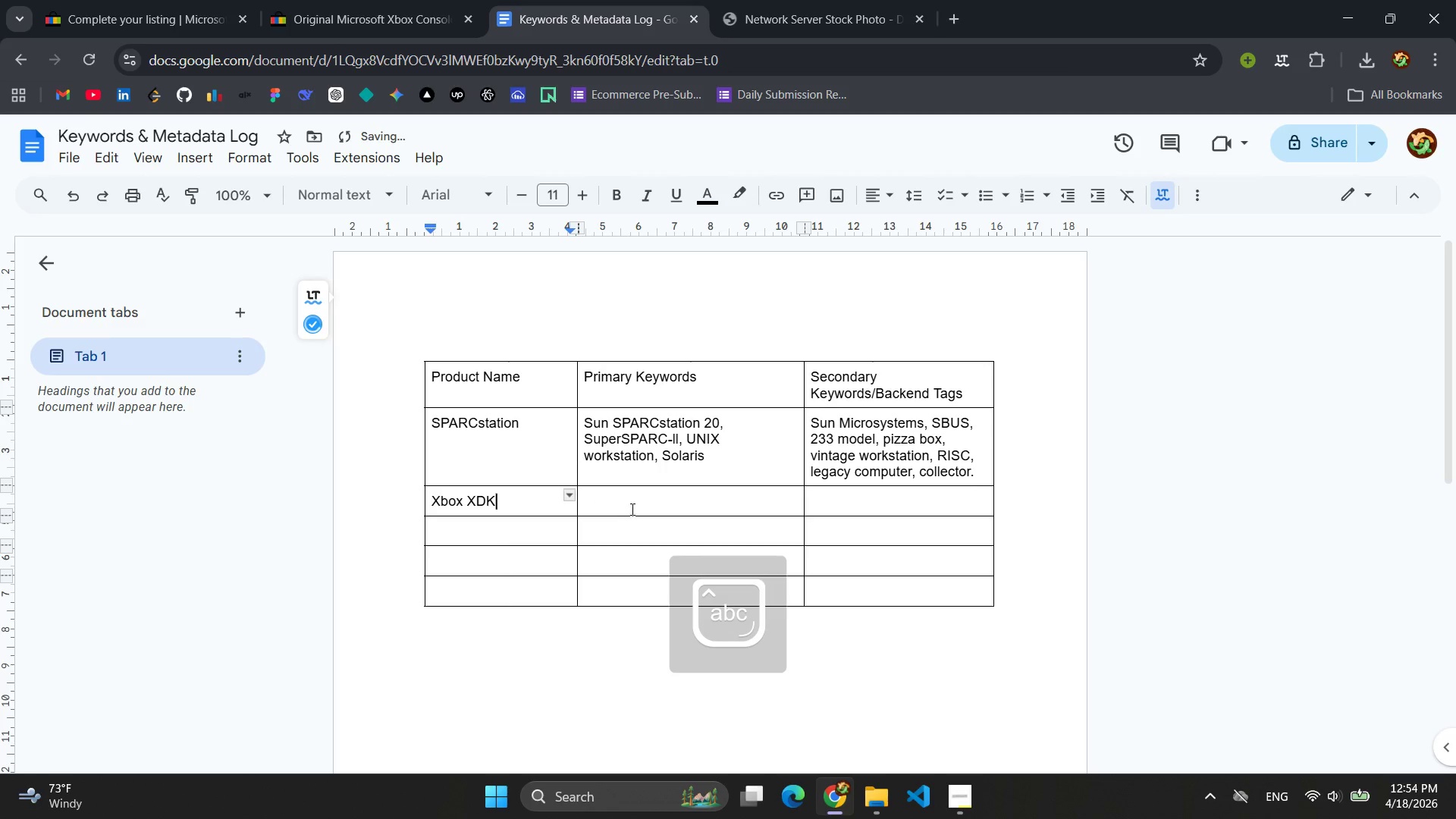 
left_click([631, 502])
 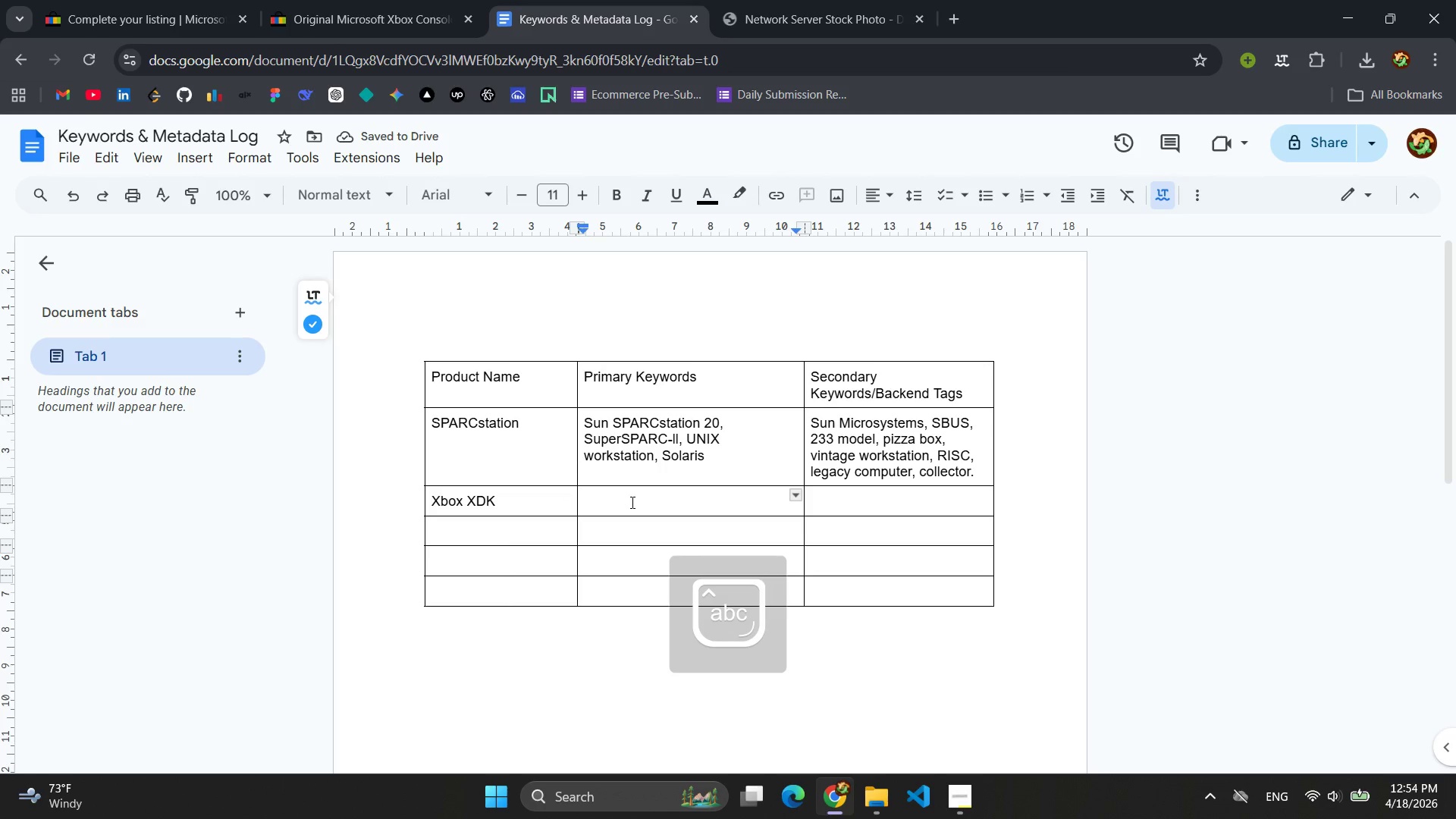 
type(Xbox Development Kit, SX)
key(Backspace)
key(Backspace)
type(XDK Deub)
key(Backspace)
key(Backspace)
type(bug Kitm)
key(Backspace)
type(, Alpha TOwer)
key(Backspace)
key(Backspace)
key(Backspace)
key(Backspace)
type(ower, Debug Hardware)
 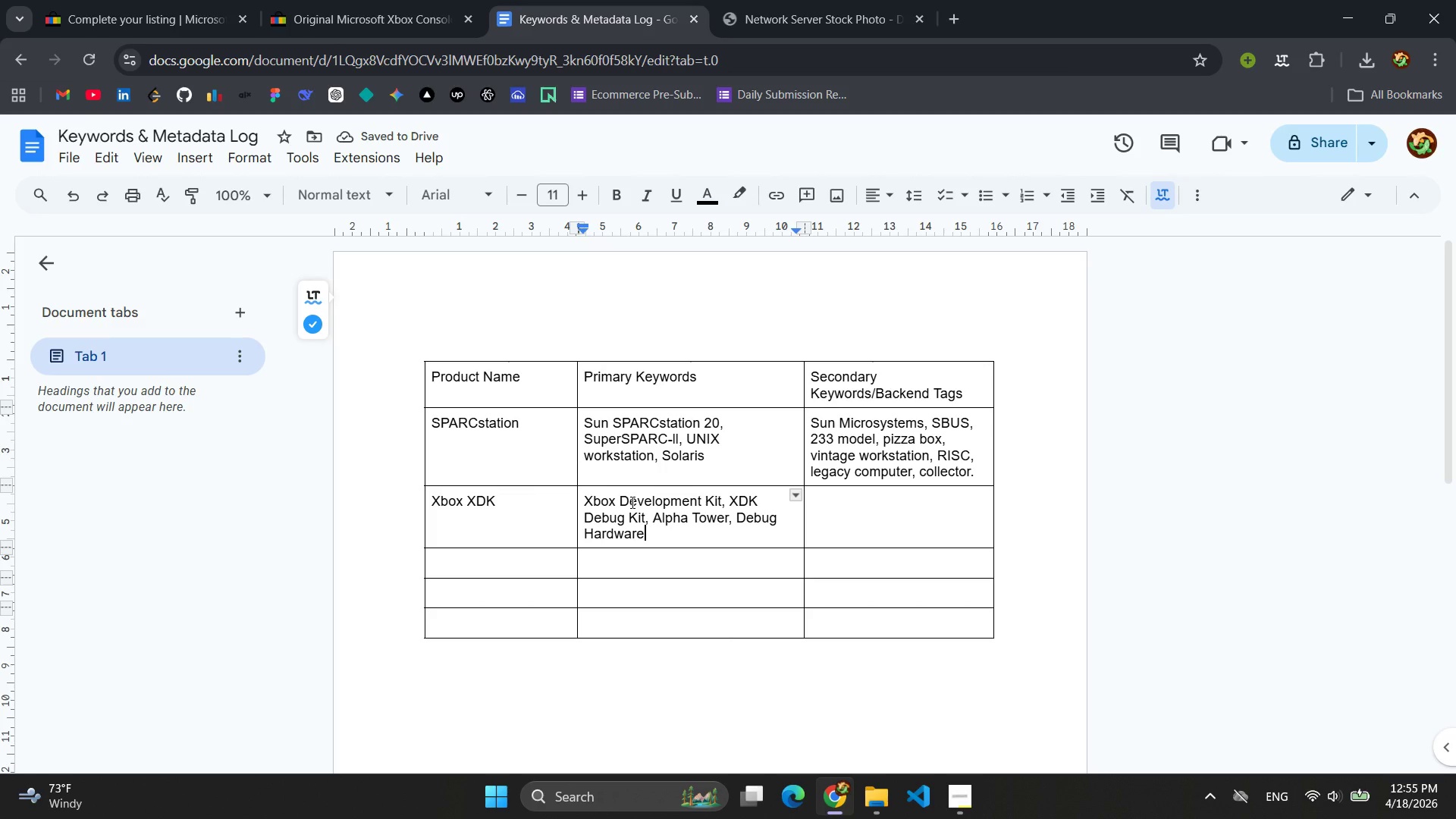 
left_click([881, 519])
 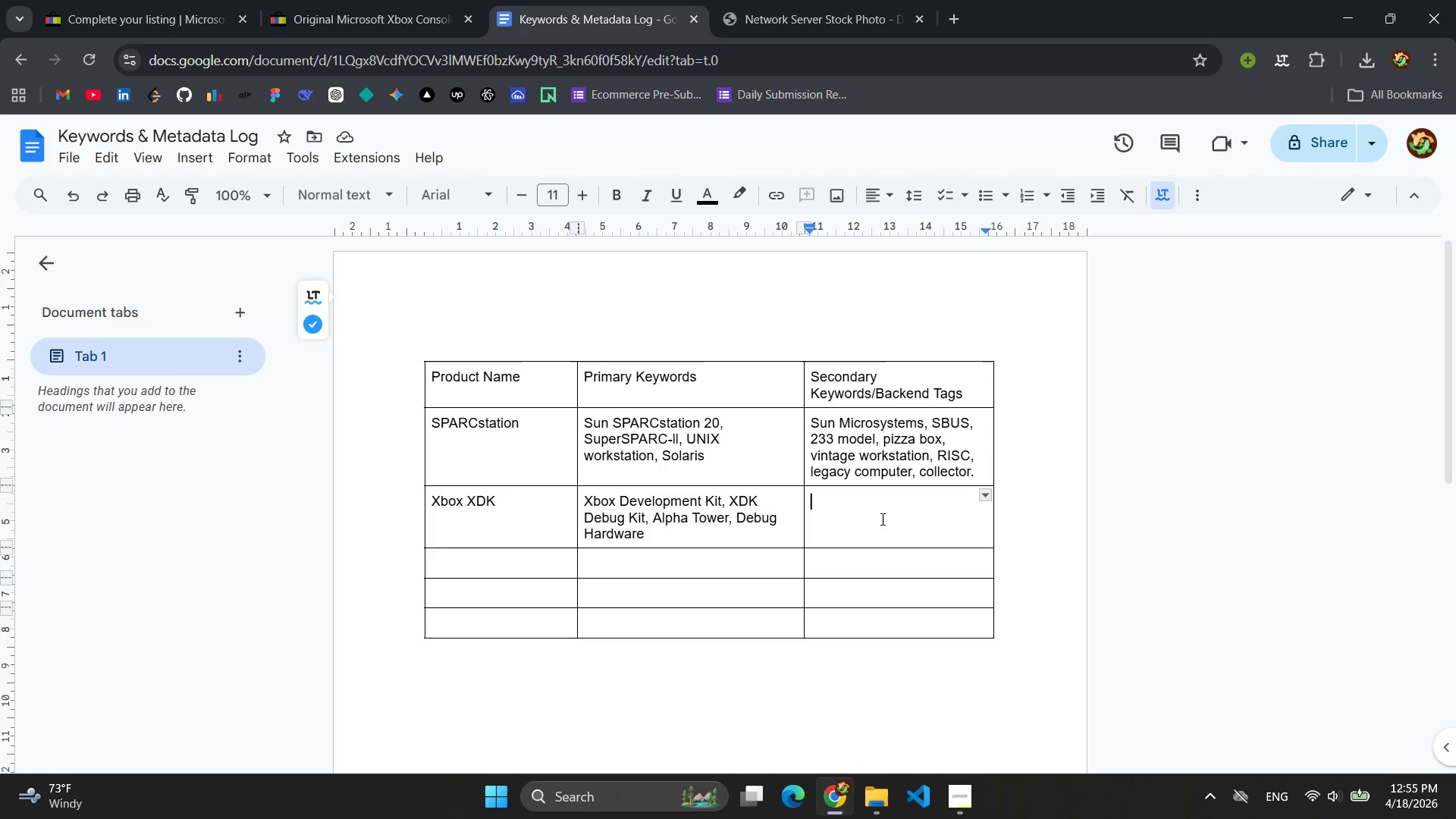 
wait(5.81)
 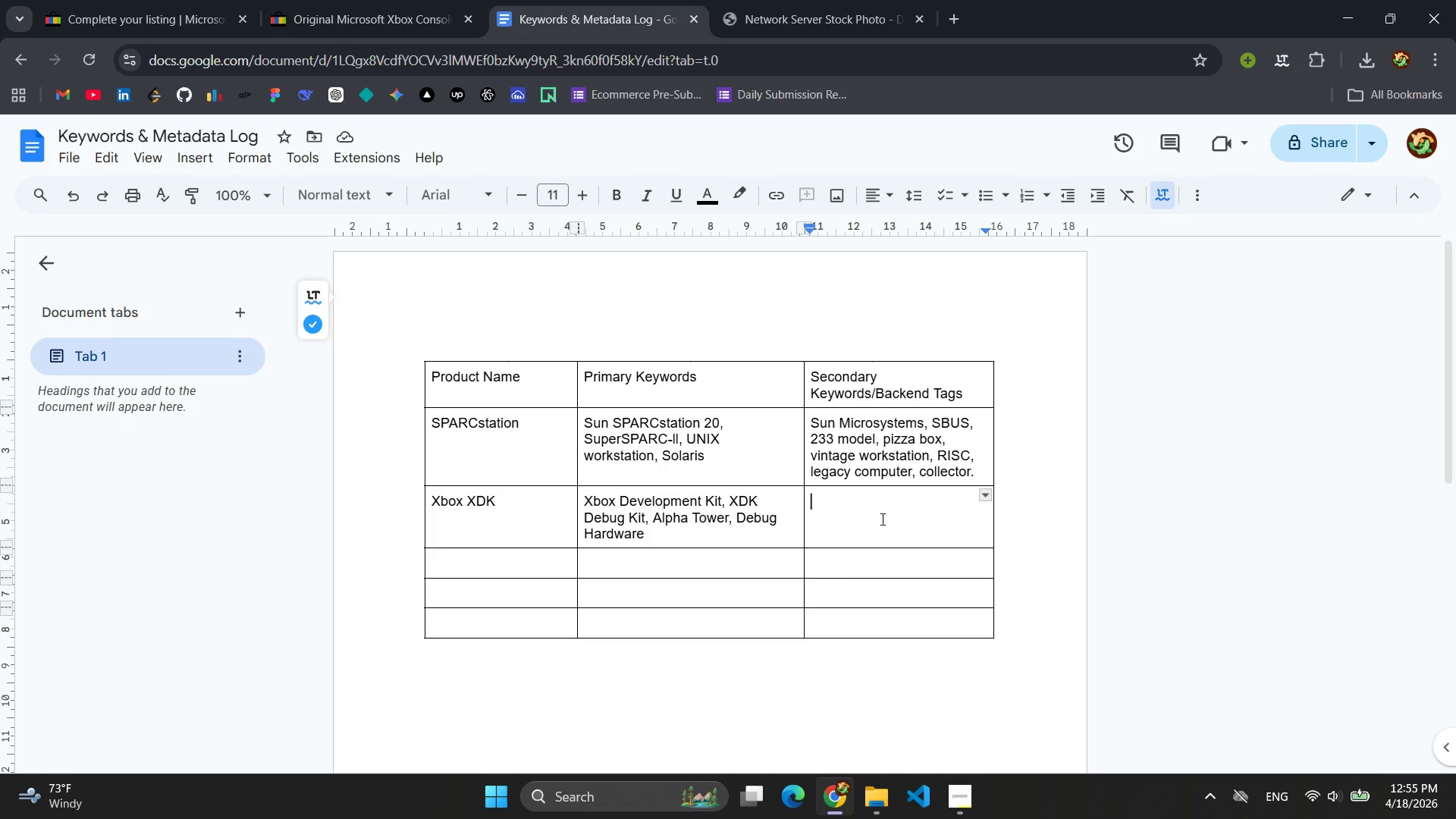 
type(Microsoft )
 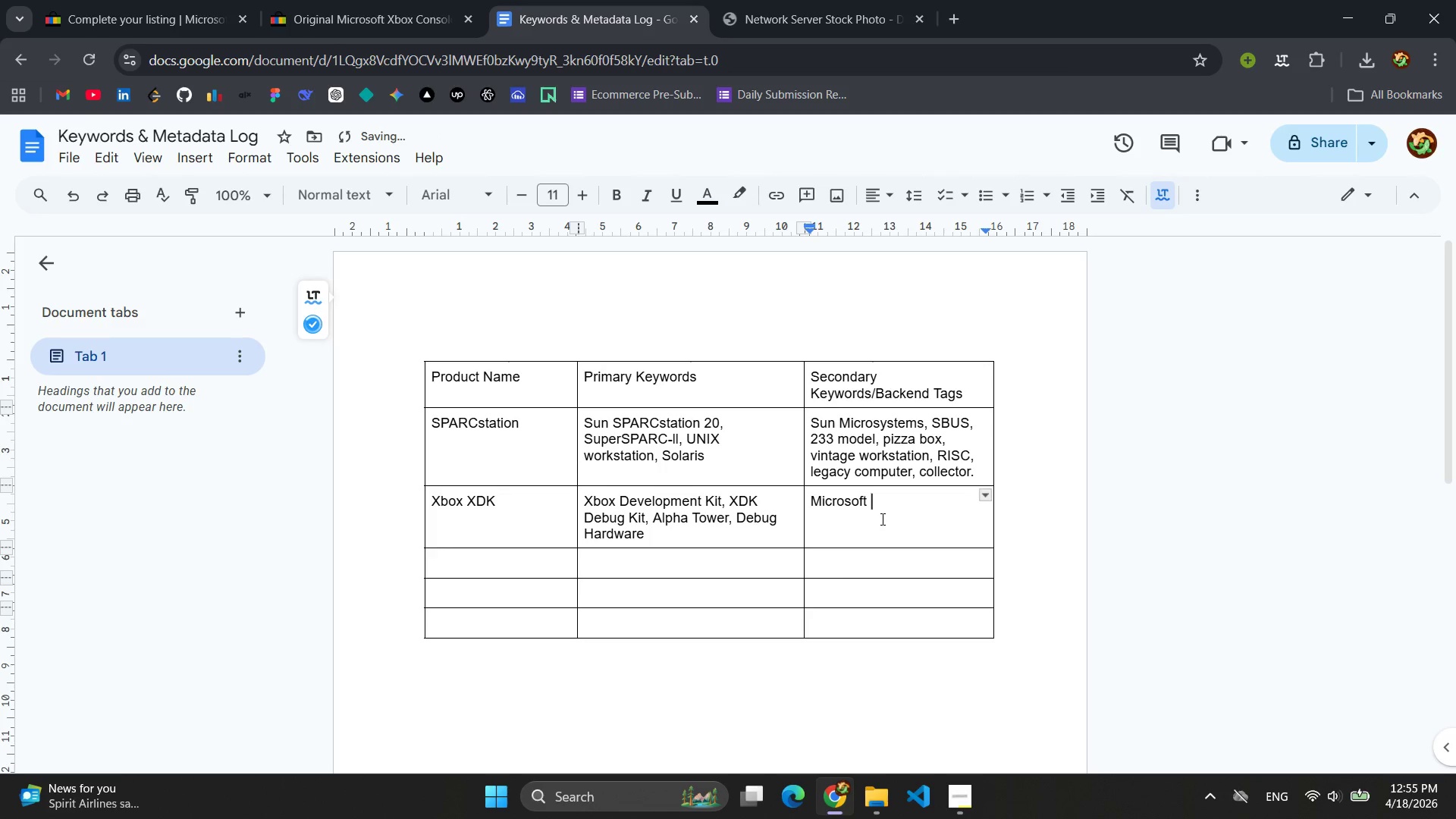 
hold_key(key=ShiftLeft, duration=1.0)
 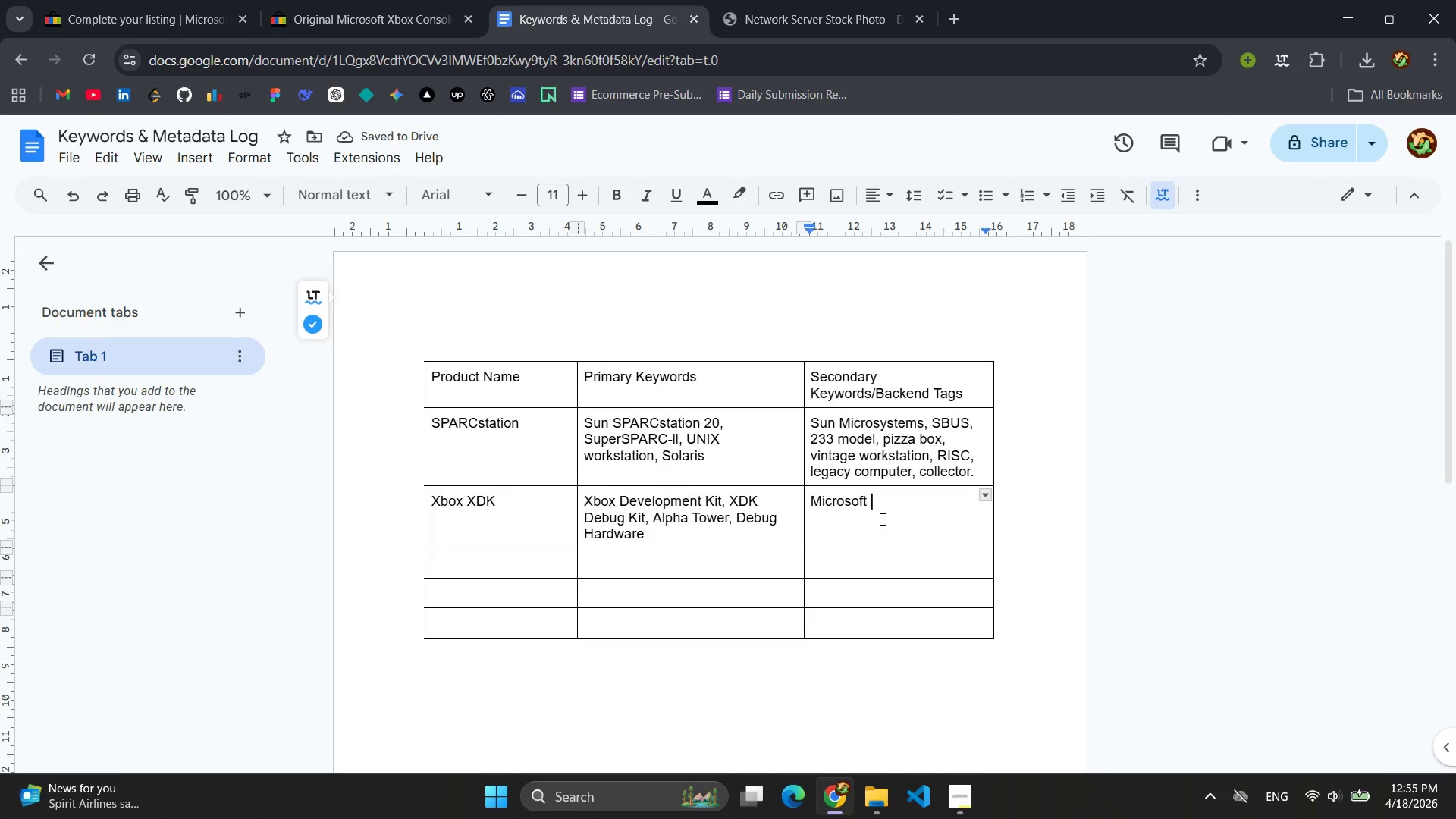 
type(Xbox prototype, Pne)
key(Backspace)
key(Backspace)
type(entium lll debug, game dev hardware, re)
key(Backspace)
key(Backspace)
type(pre-retail console.)
key(Backspace)
type(, SXD)
key(Backspace)
key(Backspace)
key(Backspace)
type(XDK recovery, rare)
 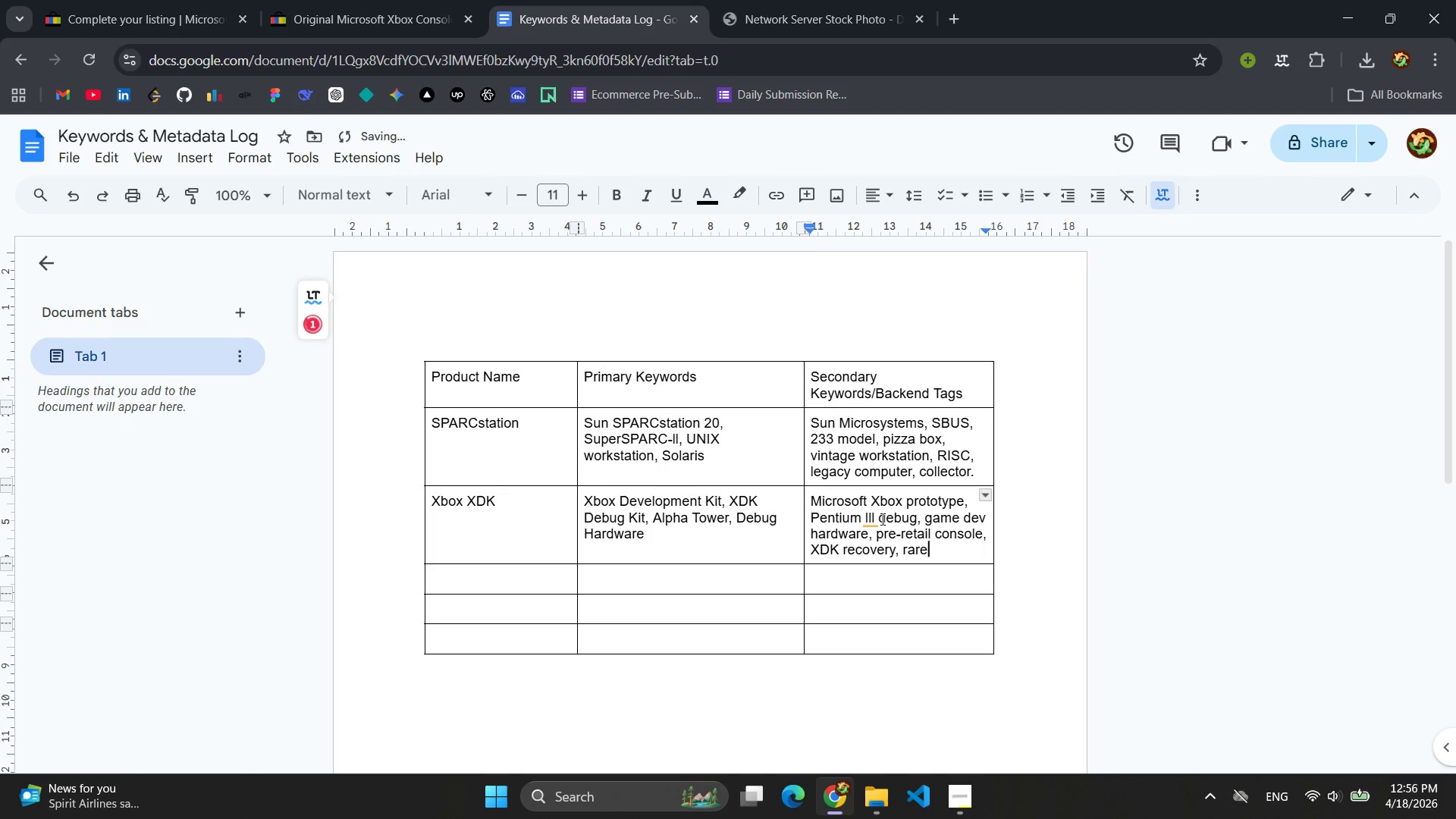 
left_click([866, 521])
 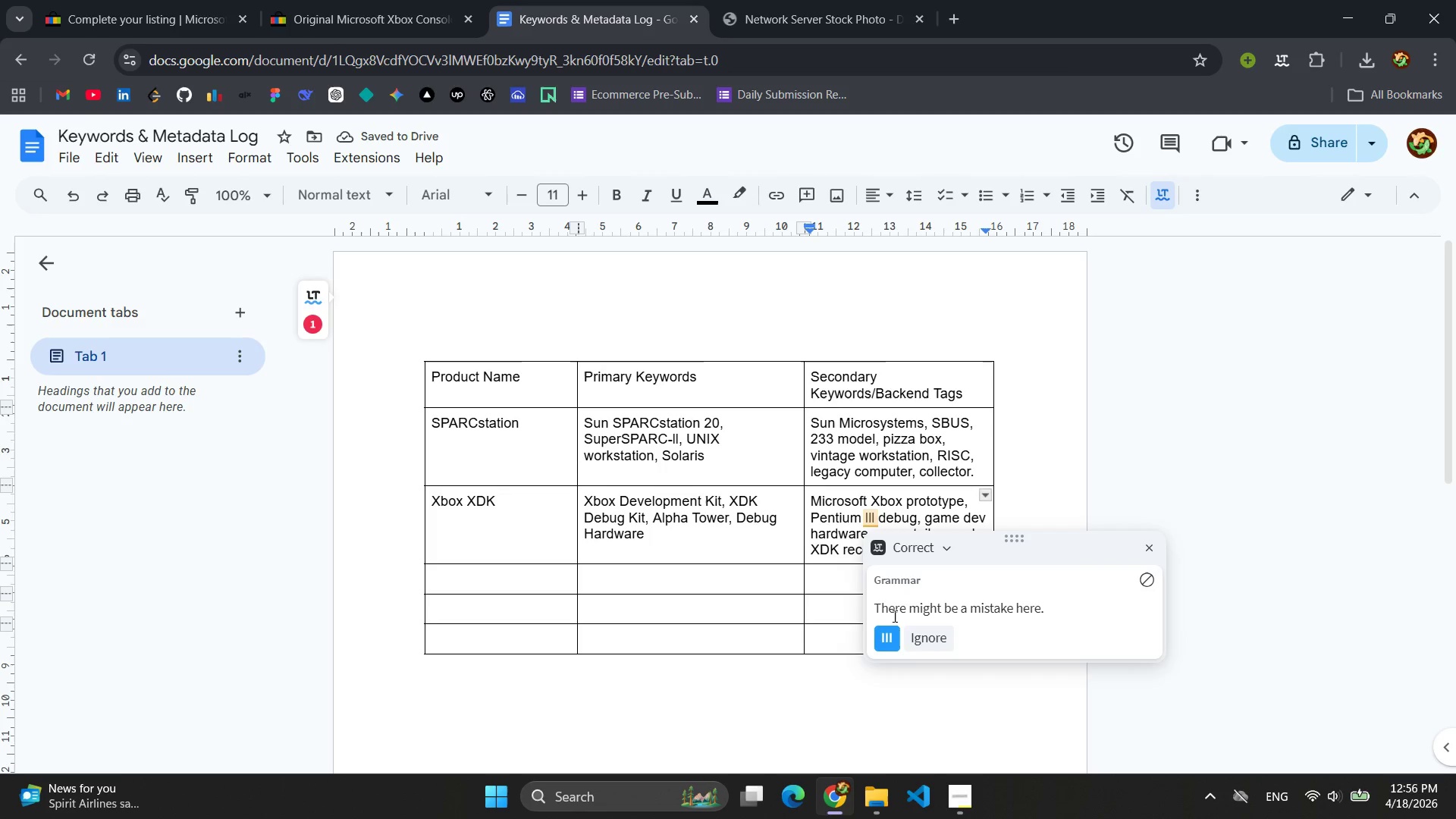 
left_click([882, 639])
 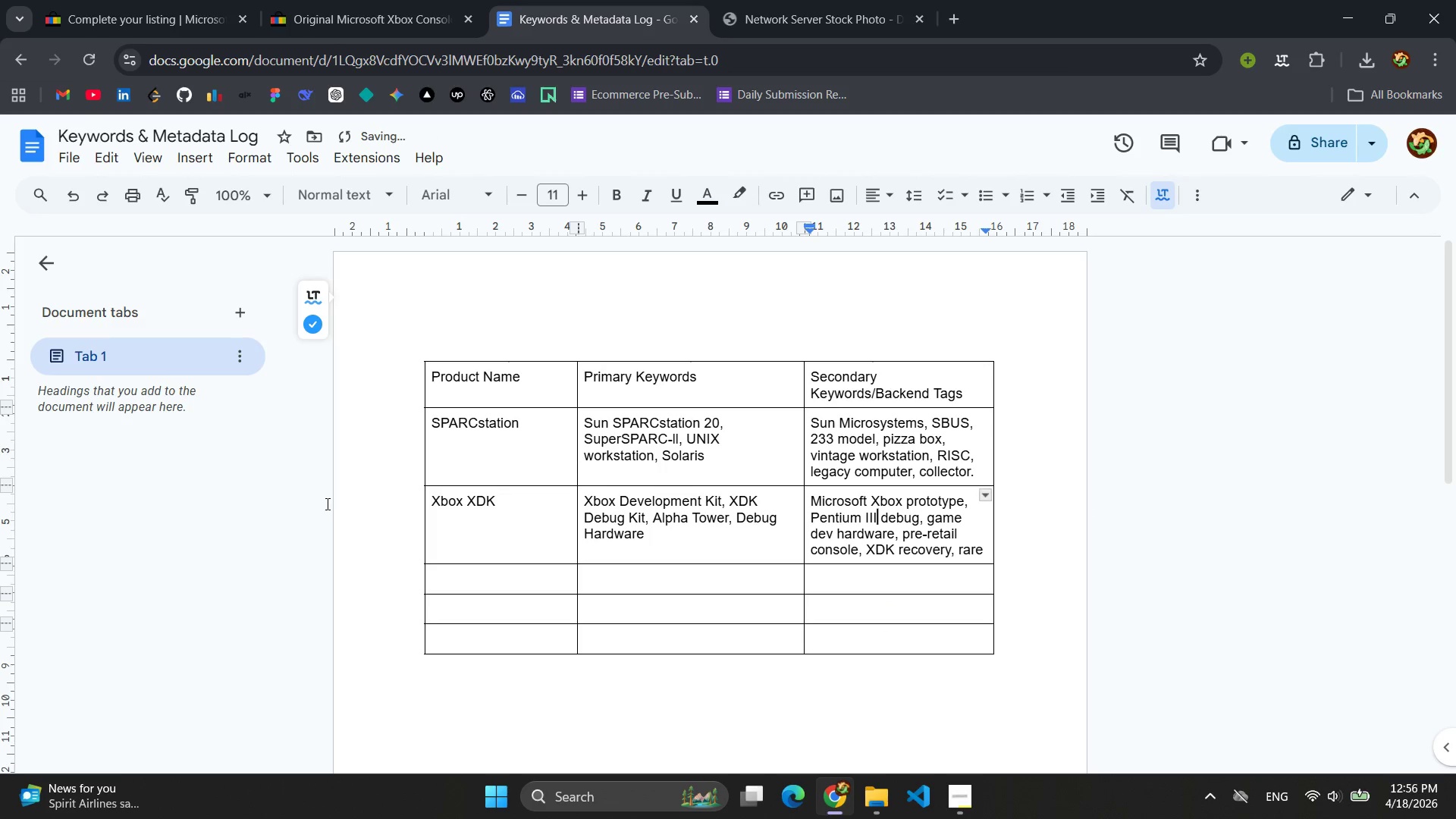 
left_click([167, 0])
 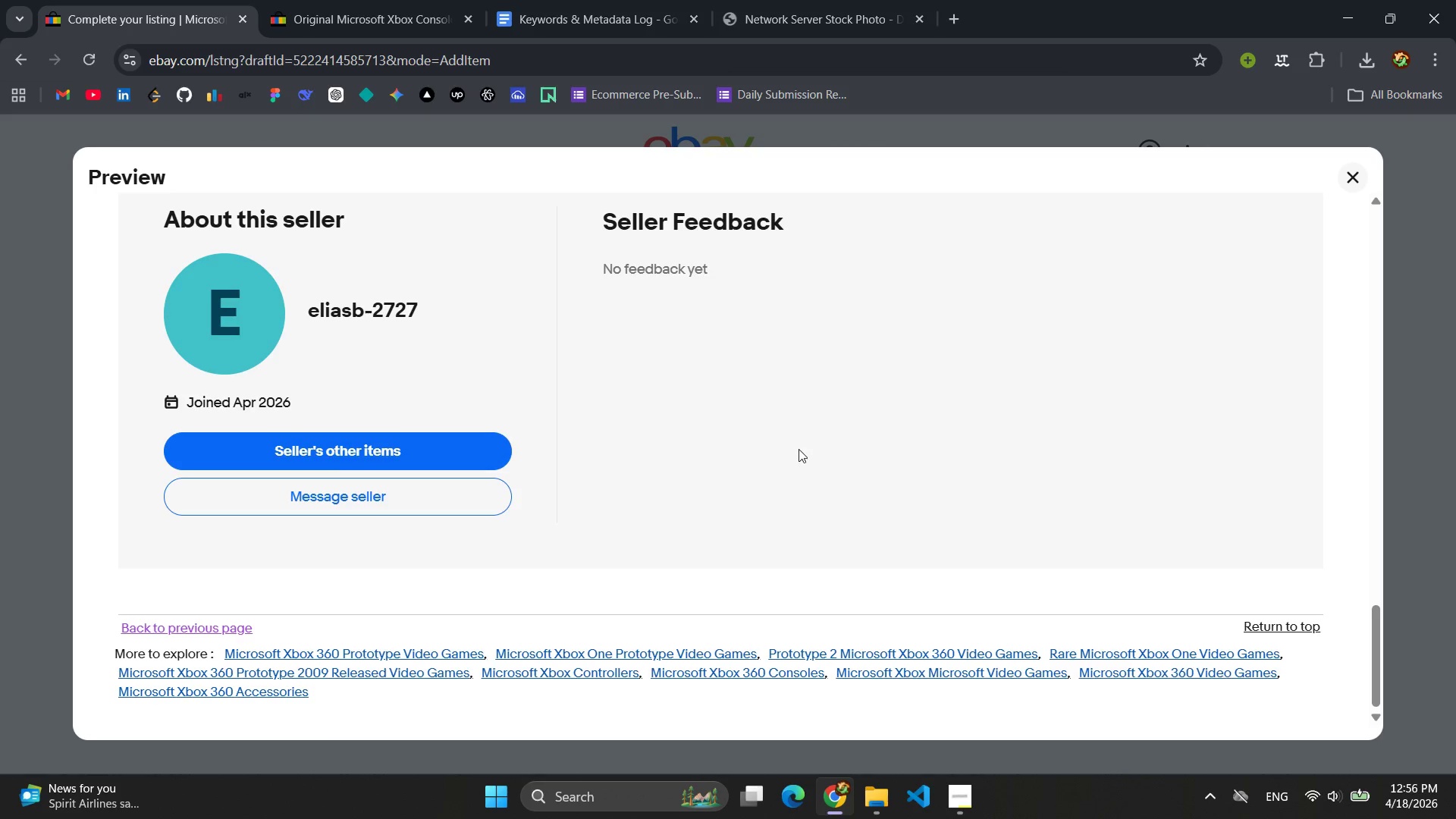 
scroll: coordinate [800, 450], scroll_direction: up, amount: 15.0
 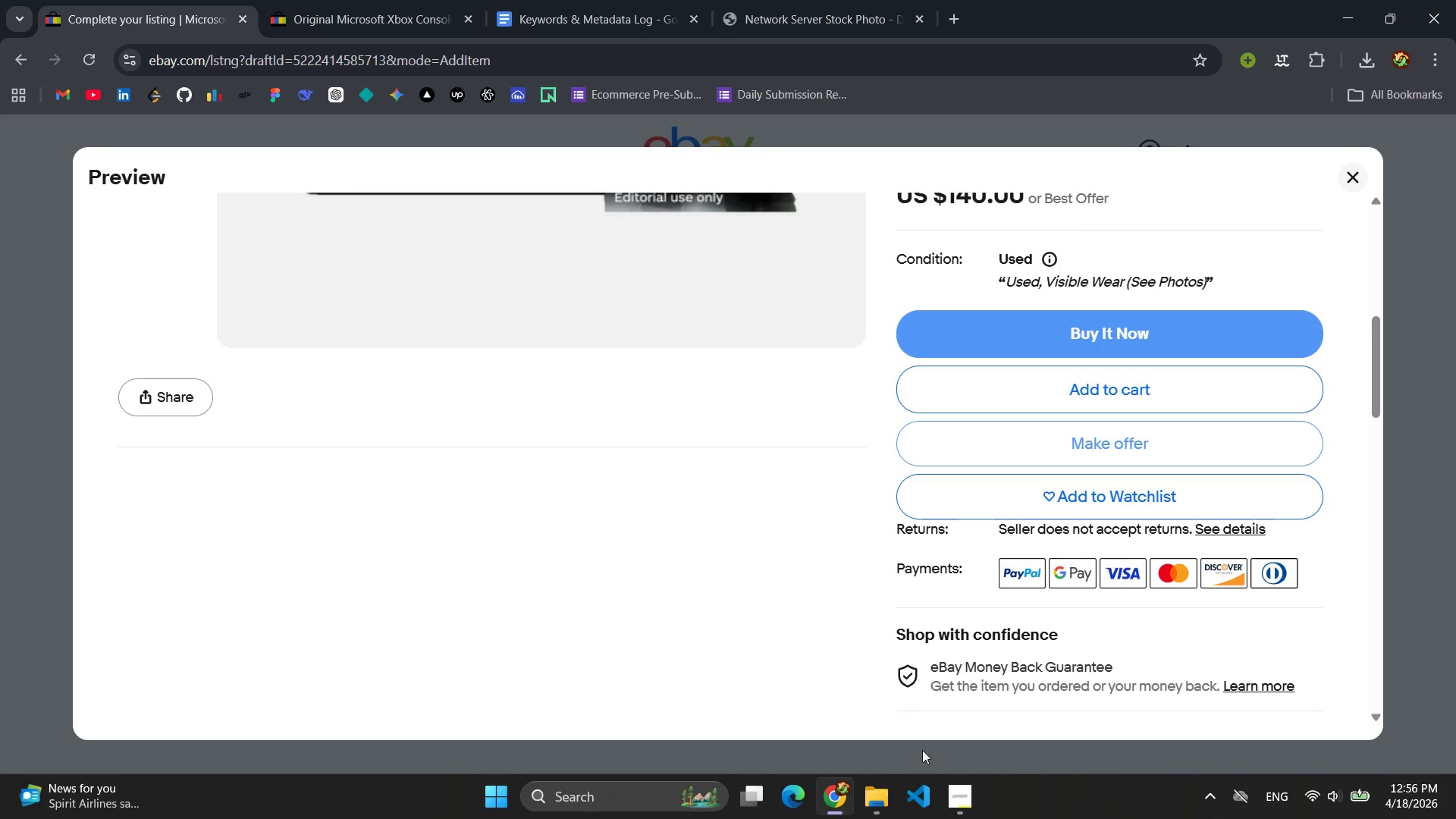 
left_click([965, 791])